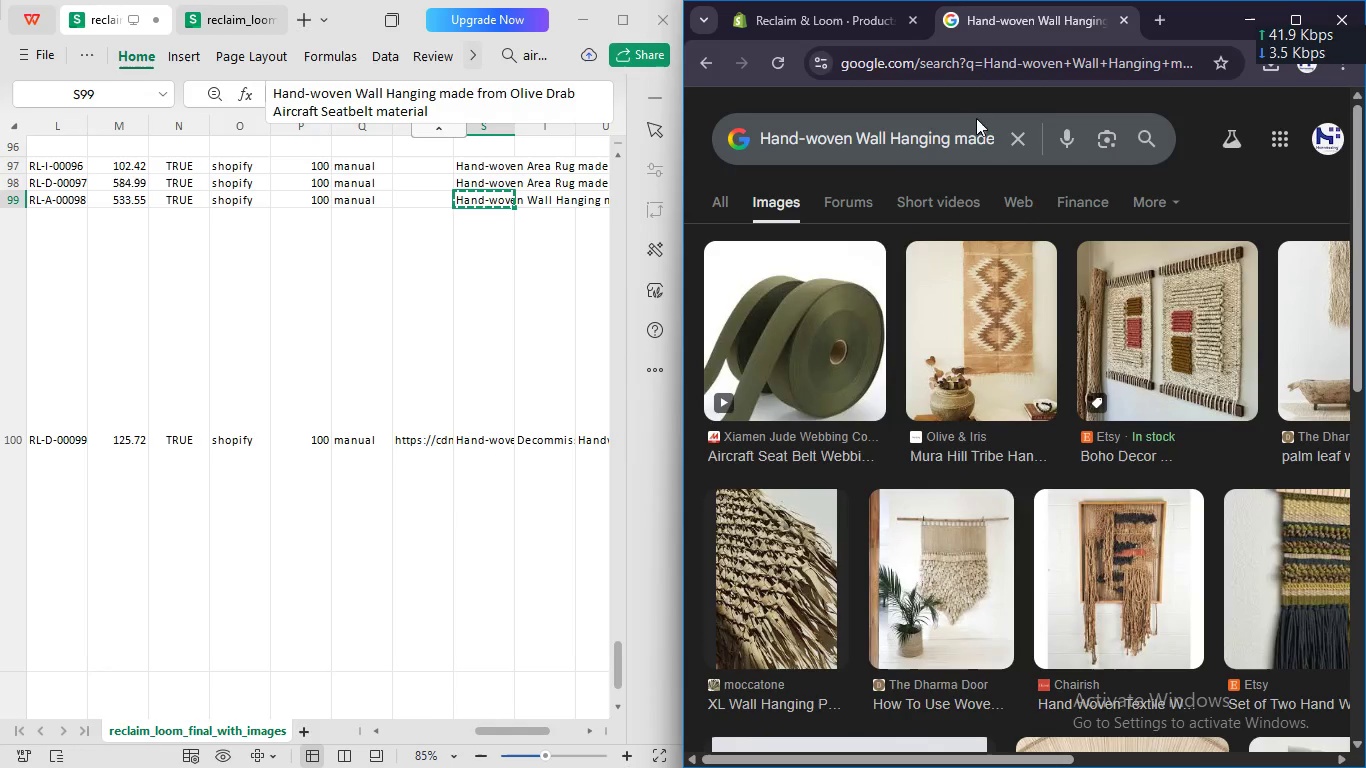 
wait(5.72)
 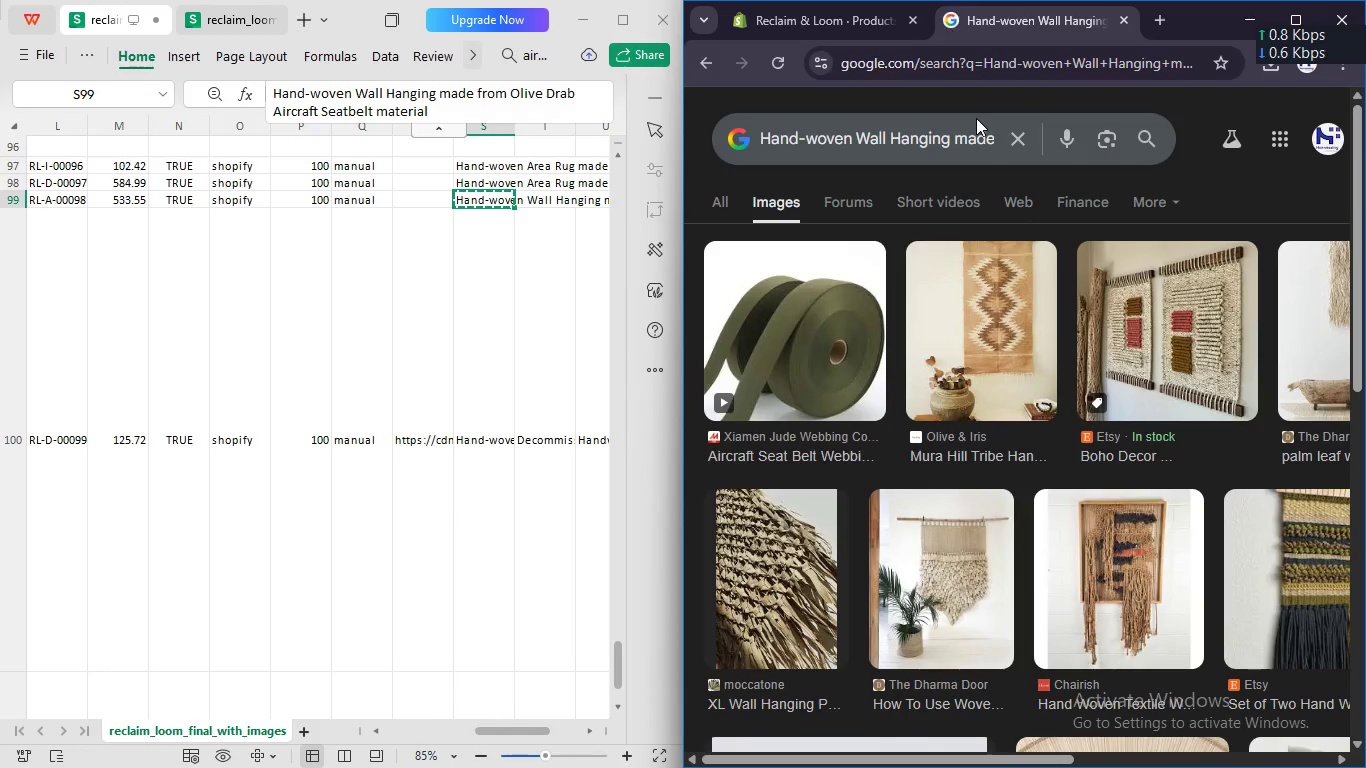 
scroll: coordinate [991, 248], scroll_direction: none, amount: 0.0
 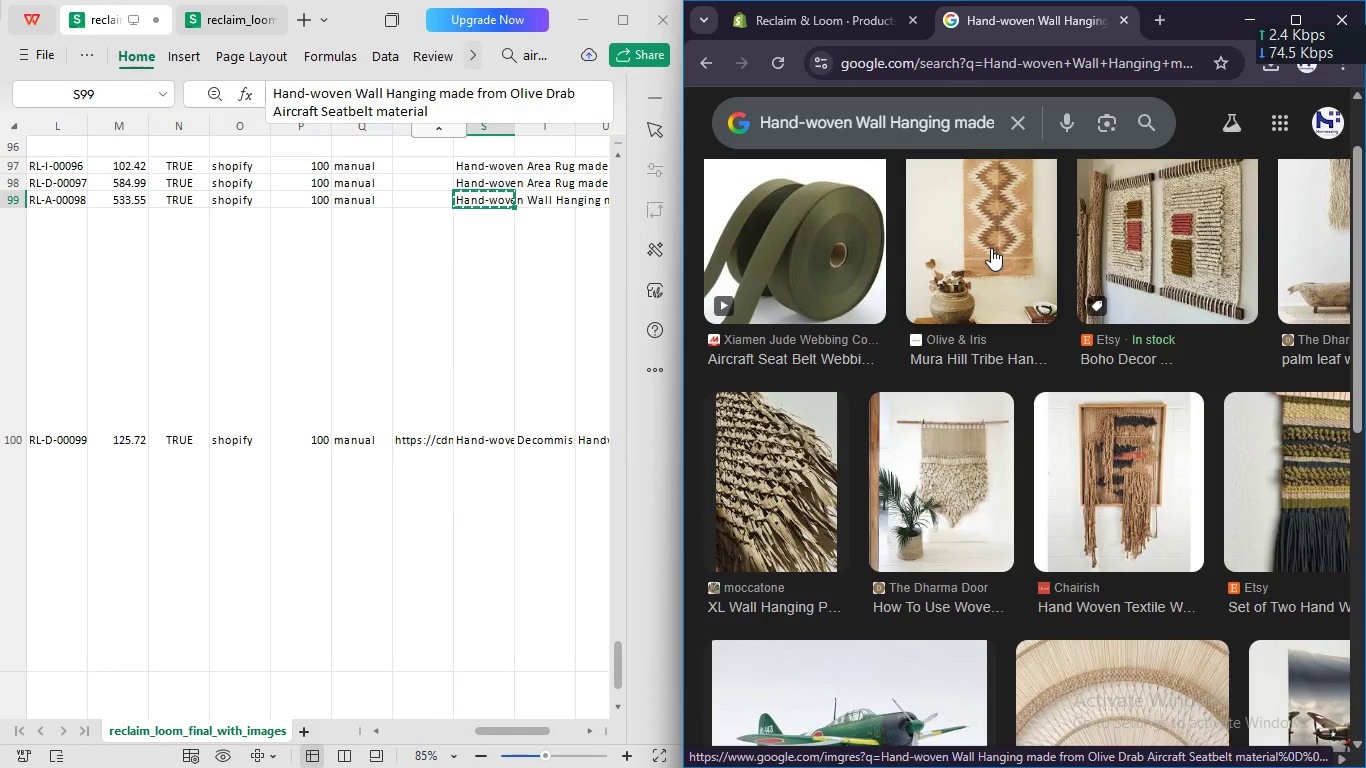 
right_click([991, 248])
 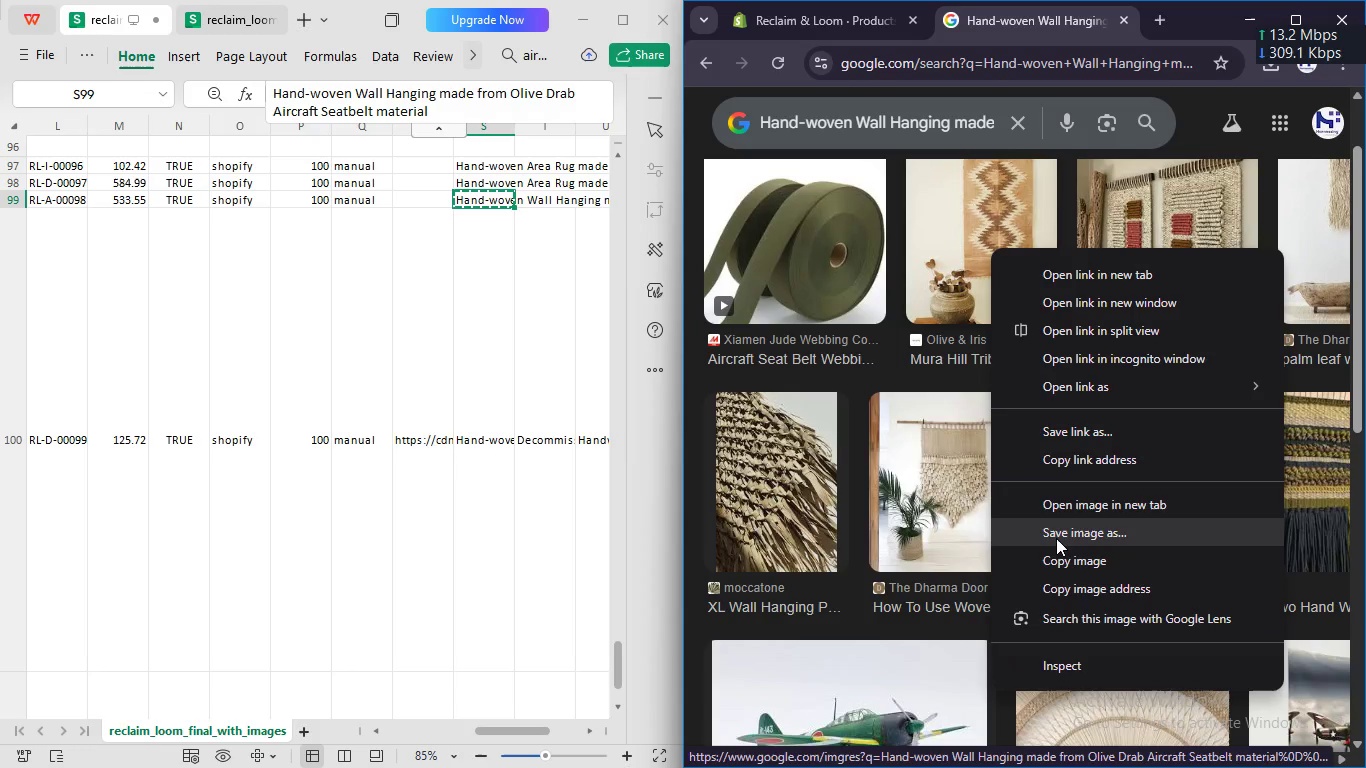 
left_click([1056, 538])
 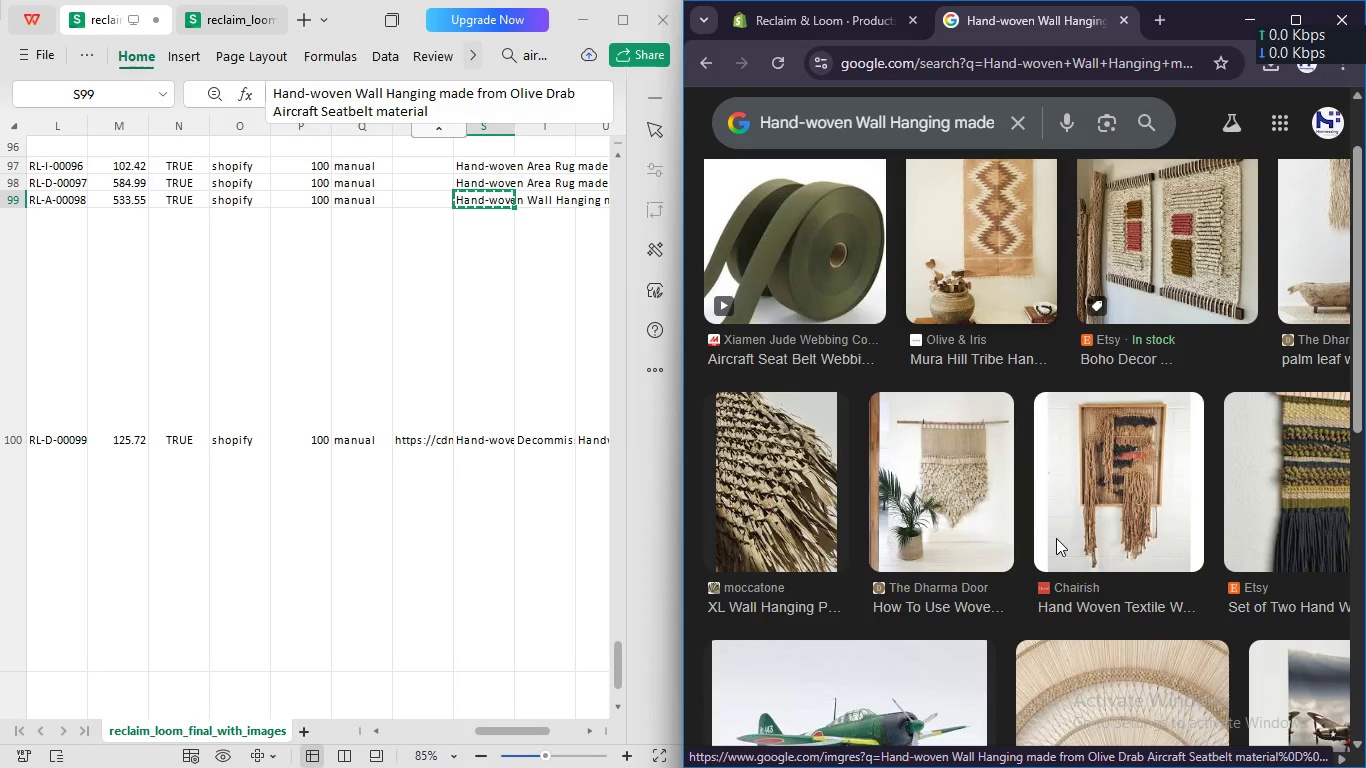 
key(Enter)
 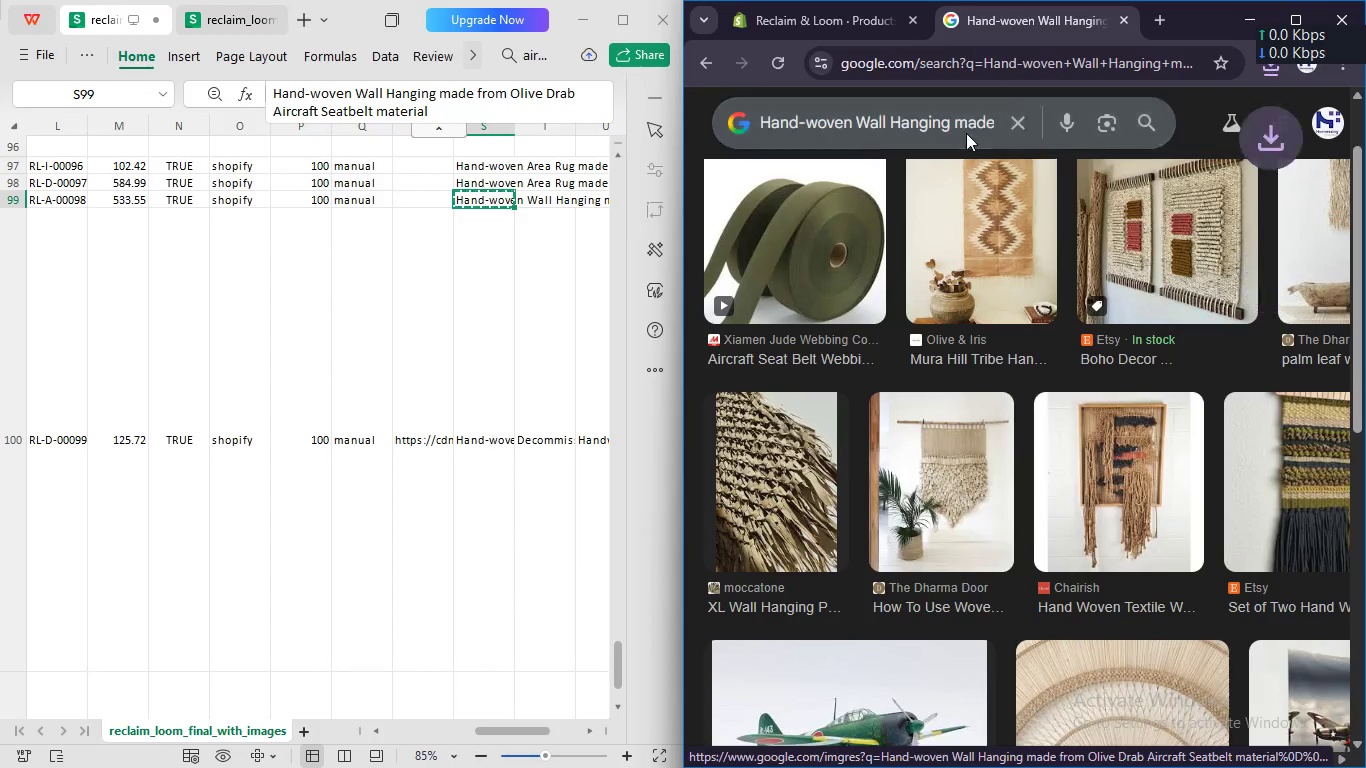 
left_click([963, 131])
 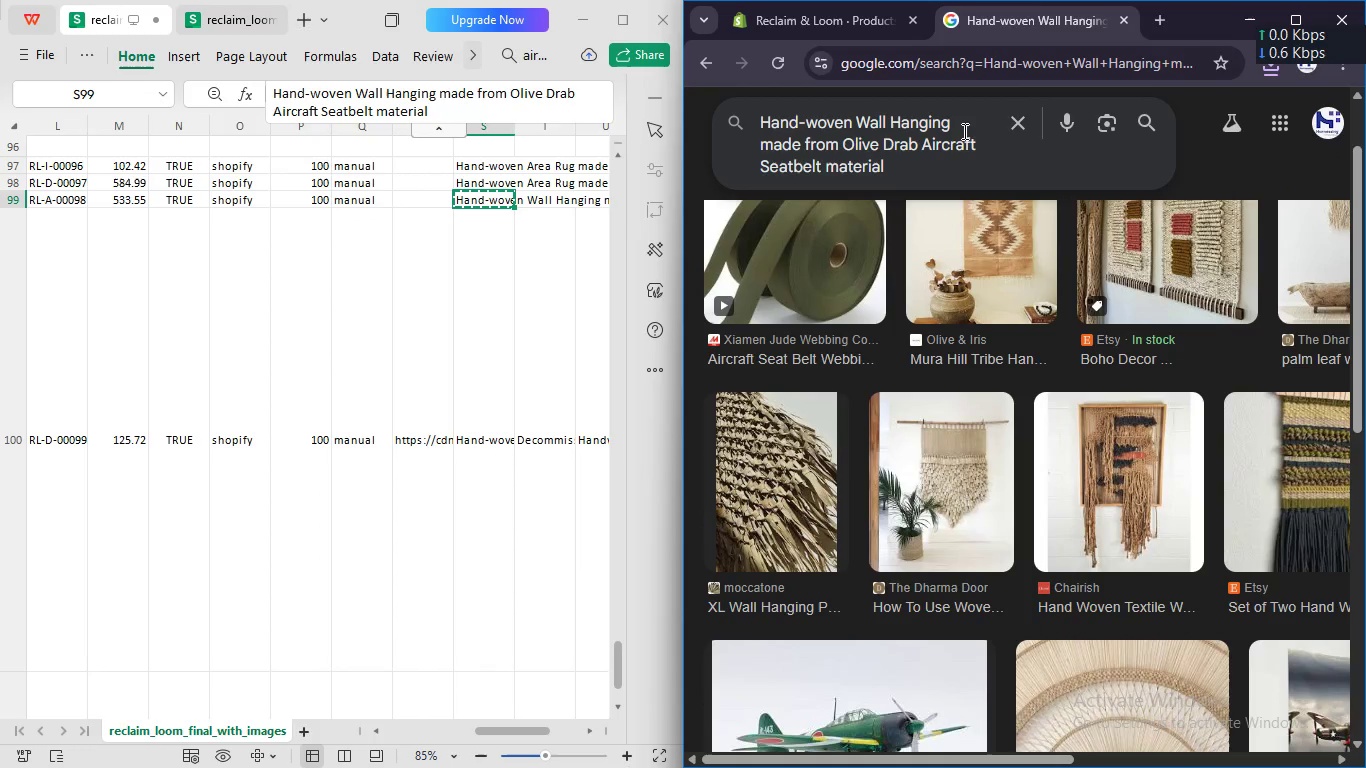 
scroll: coordinate [1020, 452], scroll_direction: down, amount: 4.0
 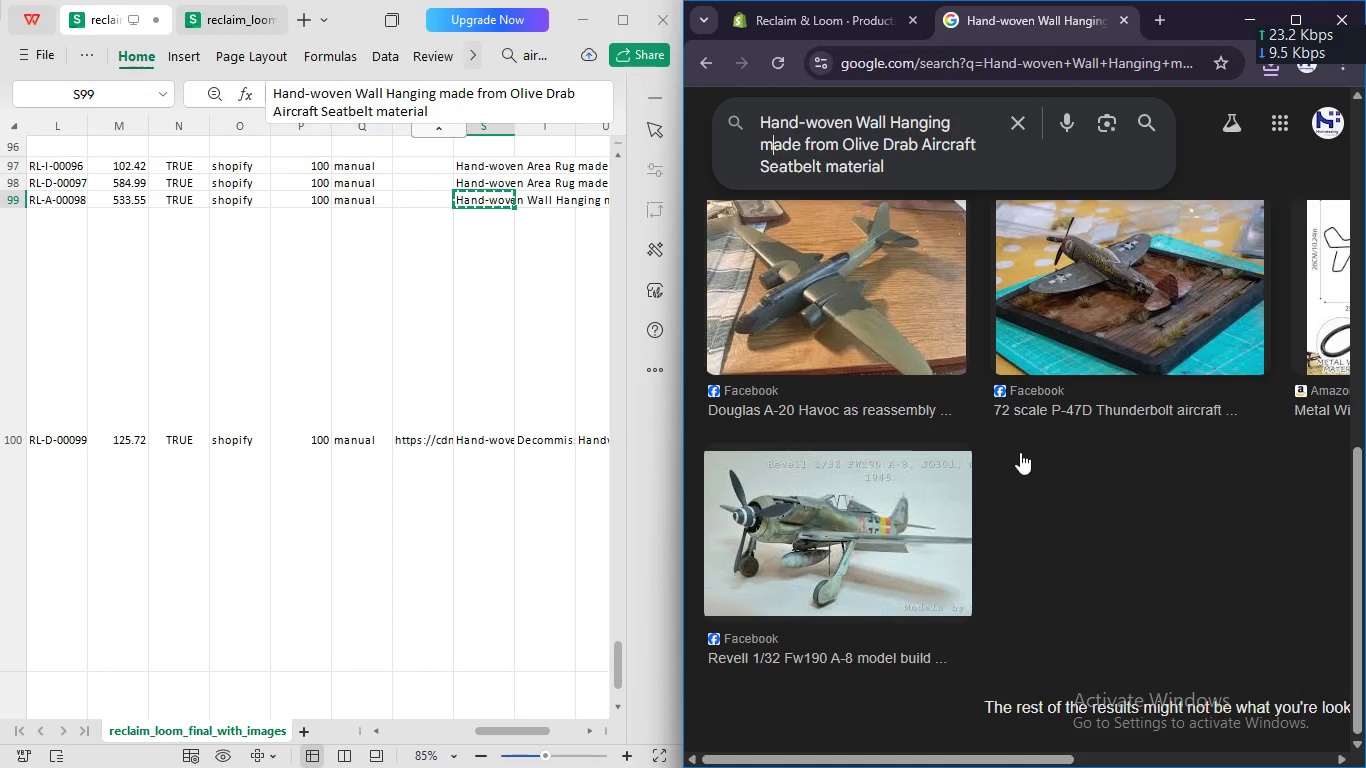 
scroll: coordinate [1020, 452], scroll_direction: up, amount: 17.0
 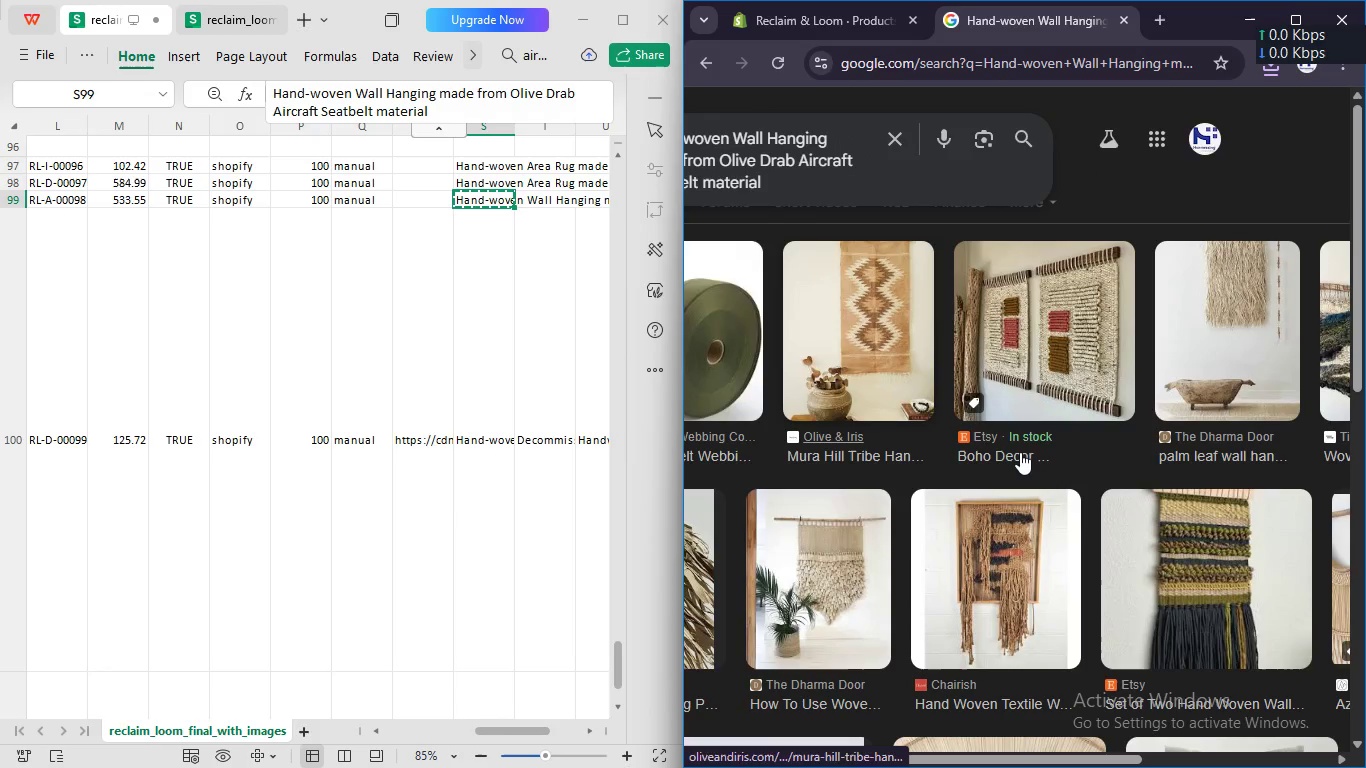 
scroll: coordinate [1020, 452], scroll_direction: none, amount: 0.0
 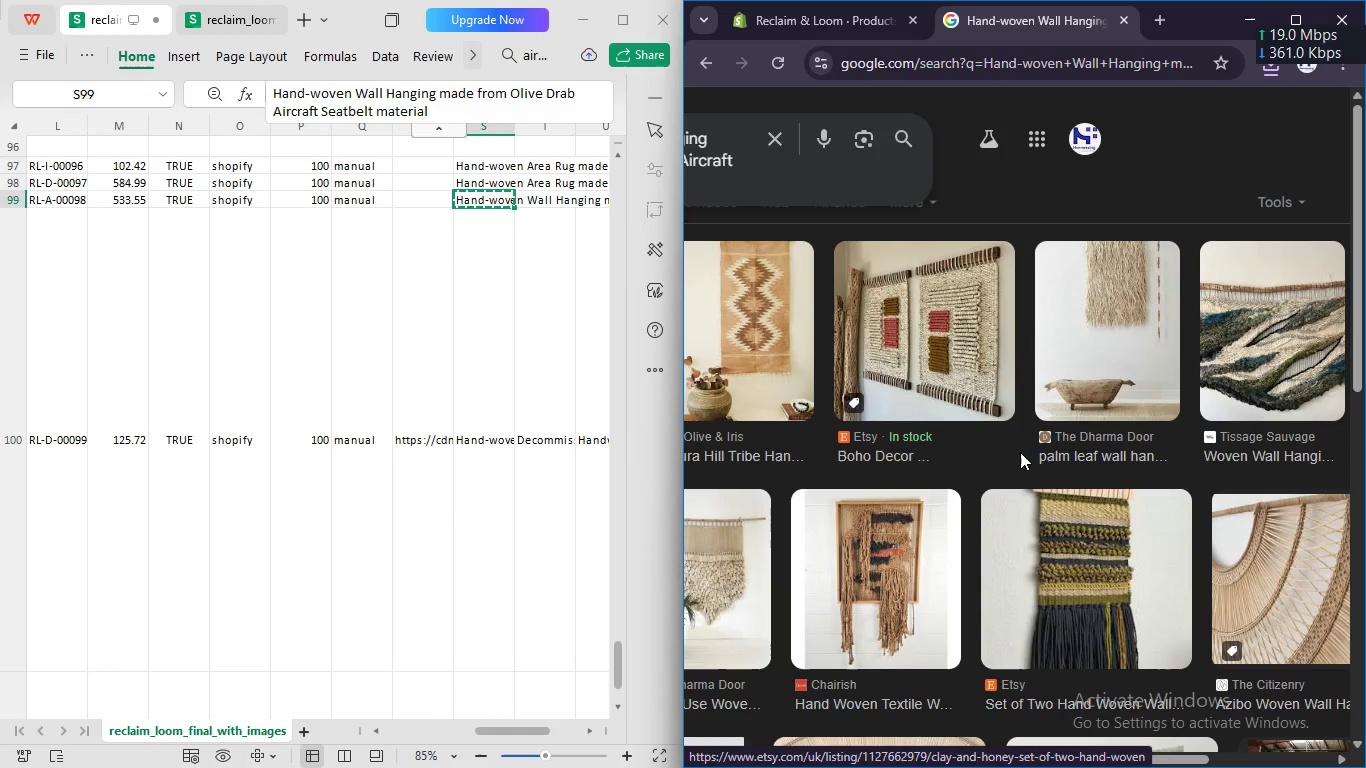 
scroll: coordinate [1020, 452], scroll_direction: down, amount: 2.0
 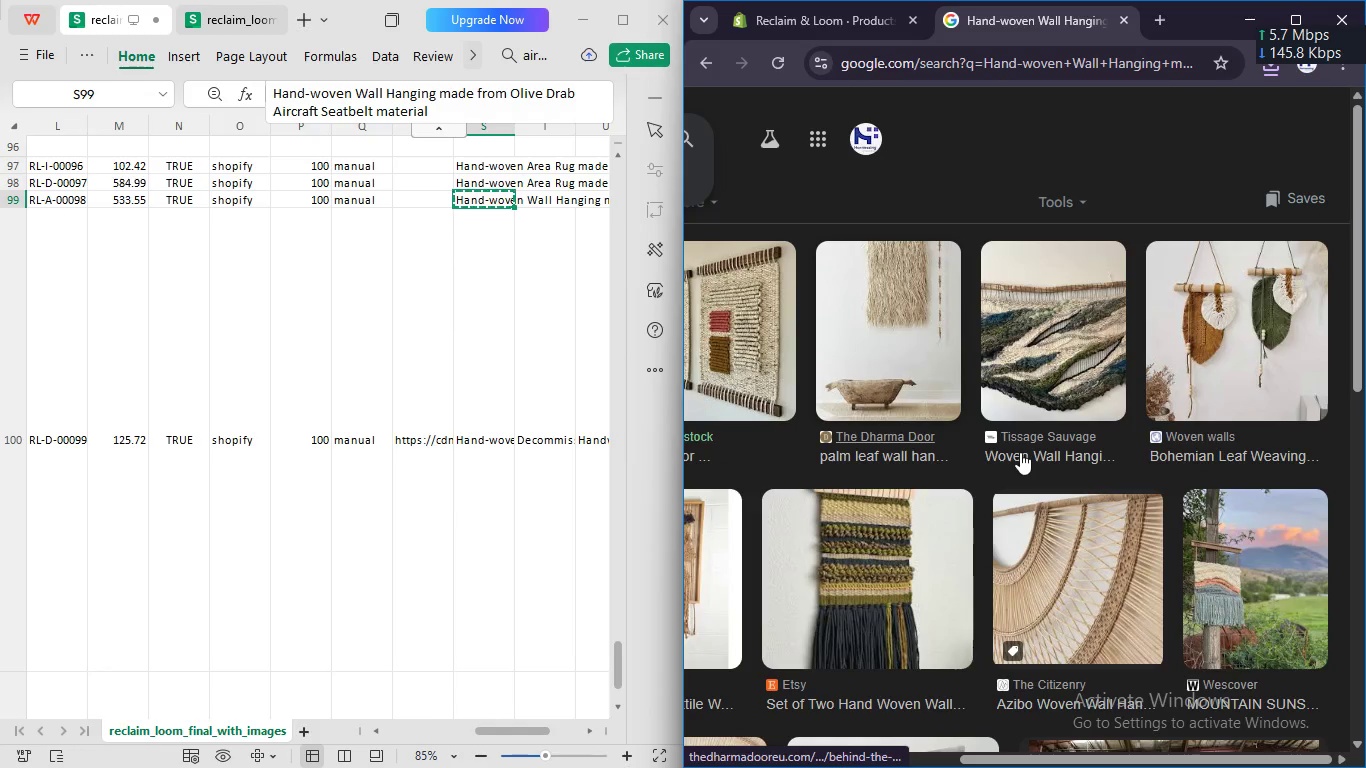 
scroll: coordinate [1020, 452], scroll_direction: up, amount: 1.0
 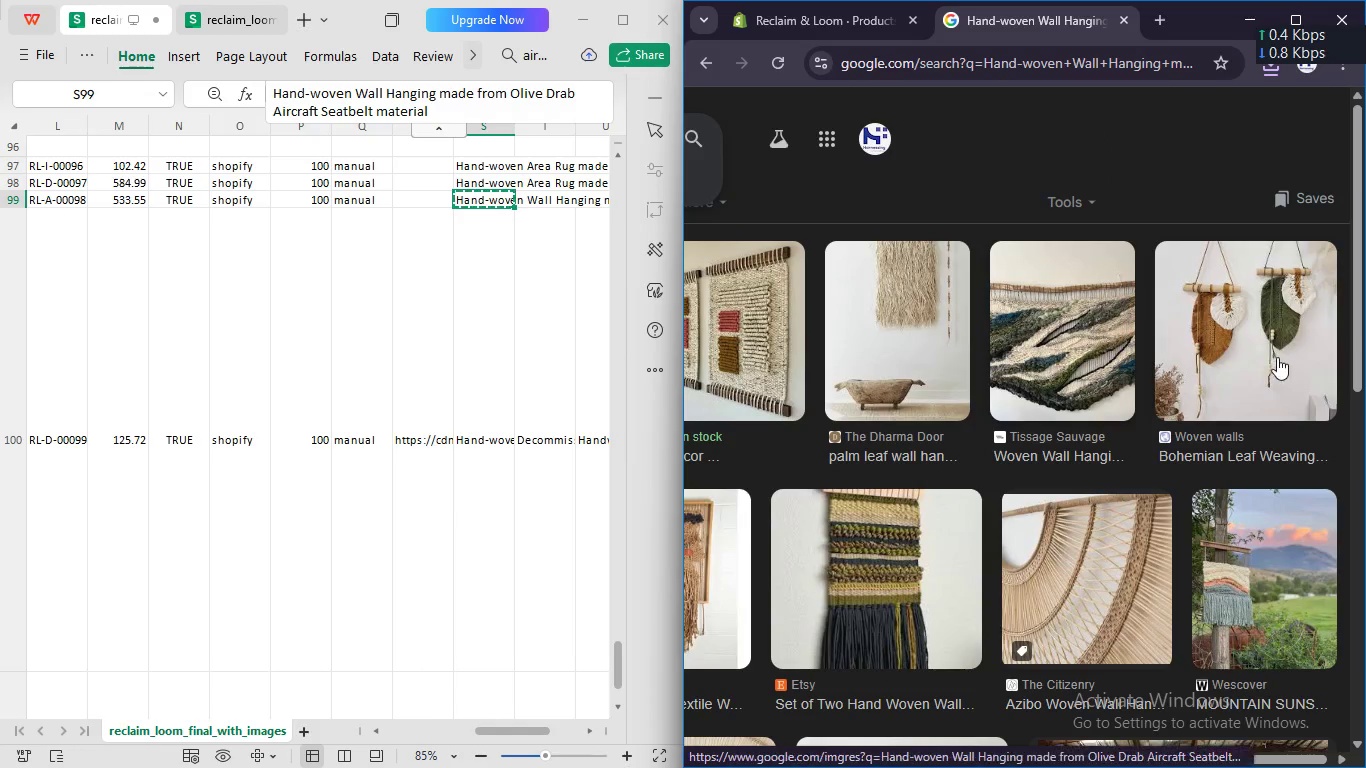 
right_click([1211, 316])
 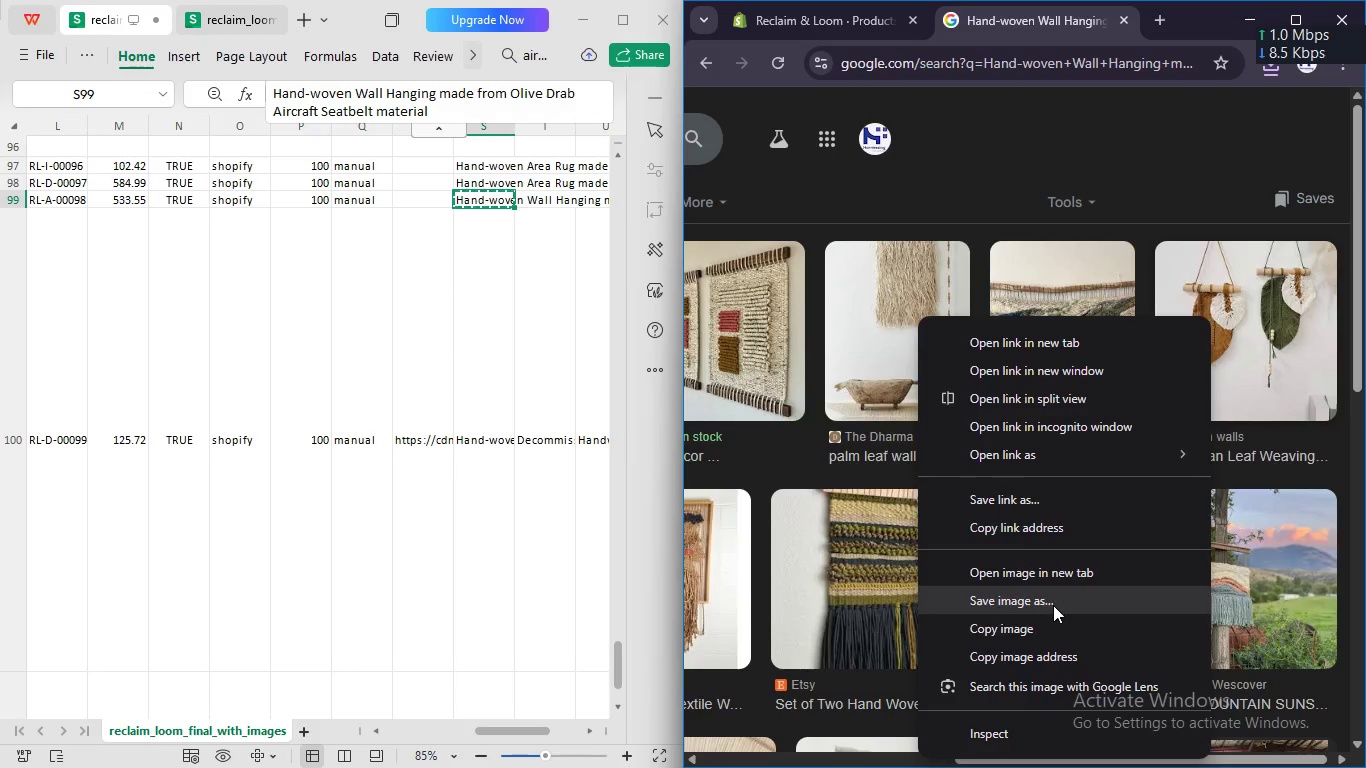 
left_click([1053, 606])
 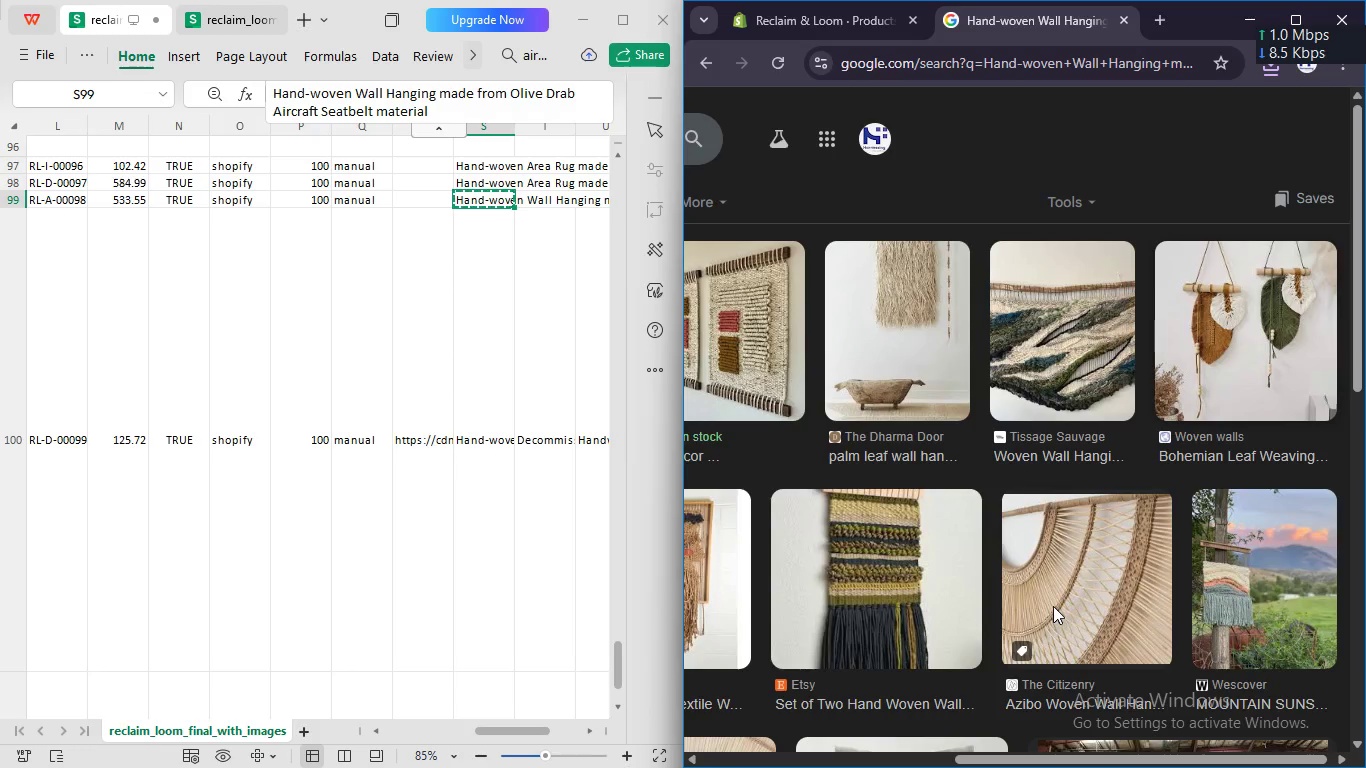 
key(Enter)
 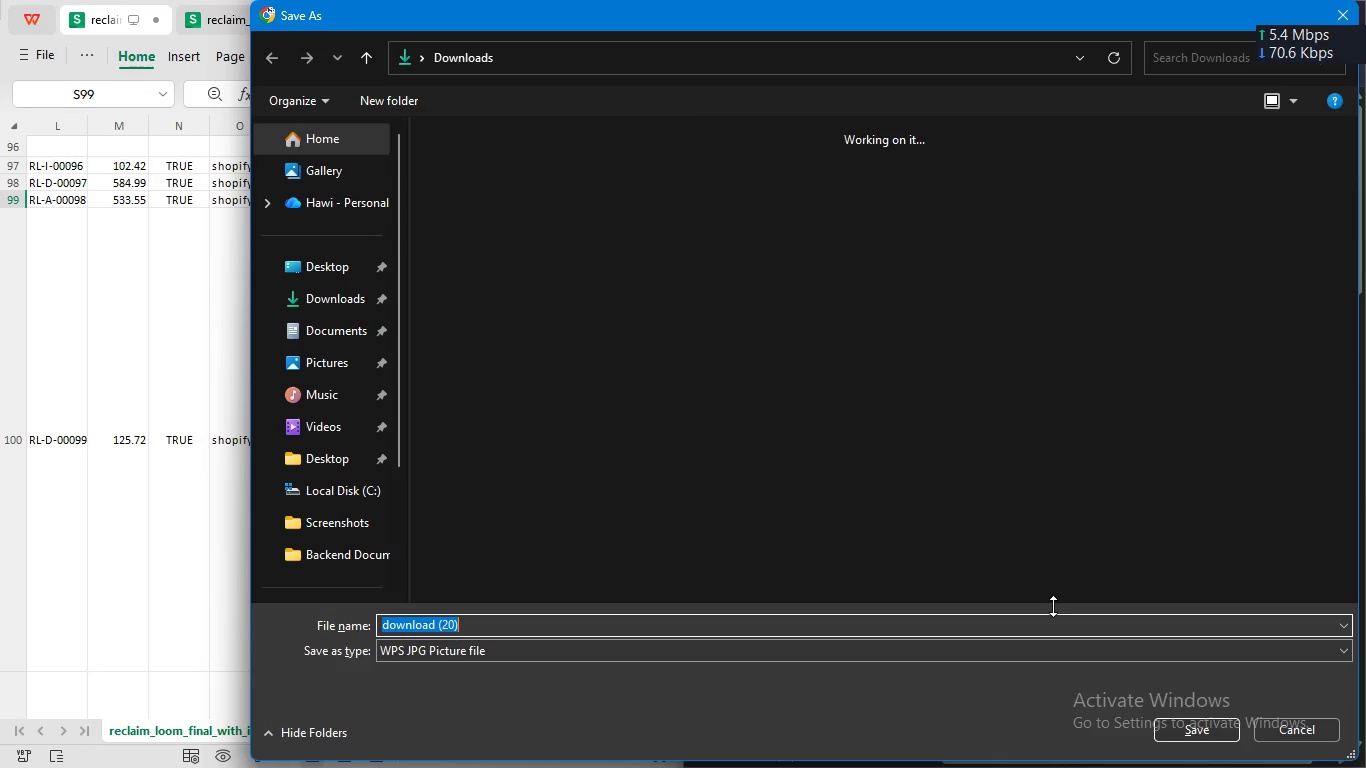 
key(Enter)
 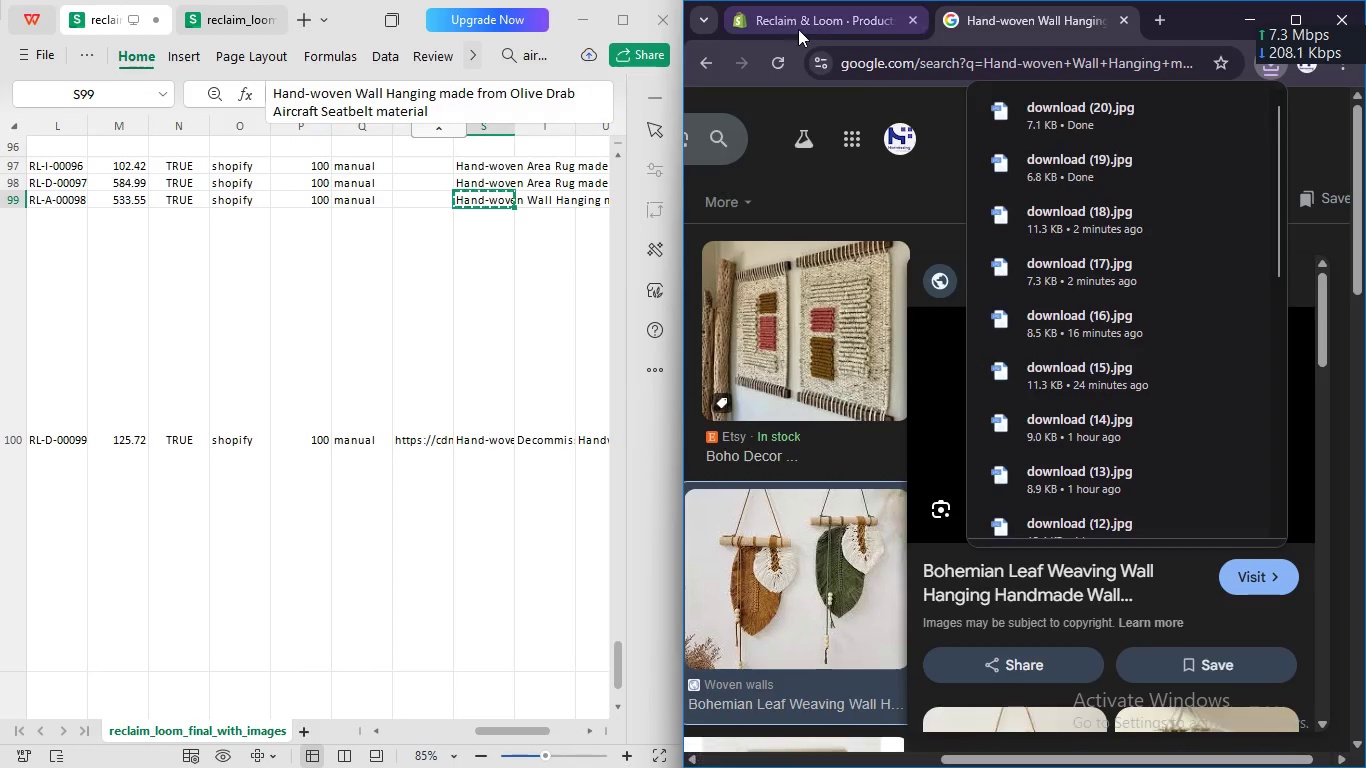 
left_click([799, 30])
 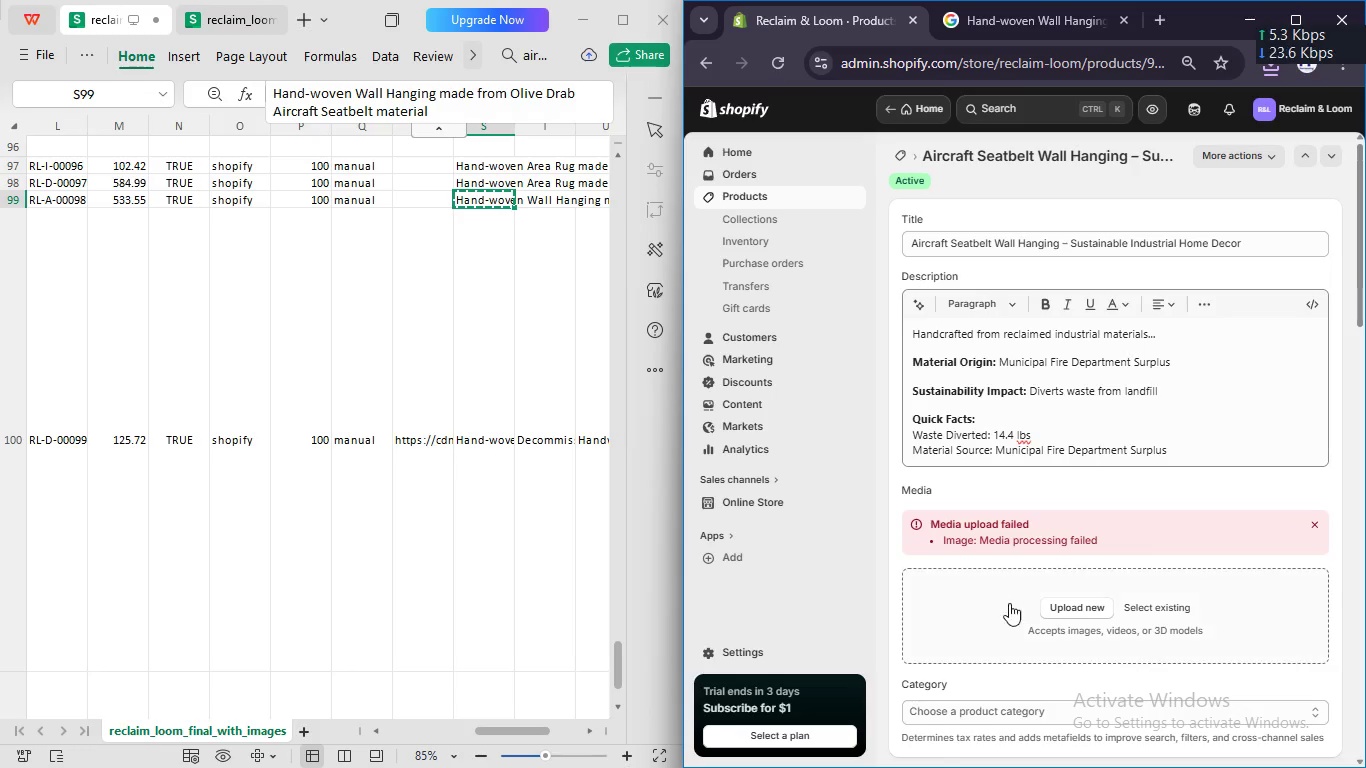 
left_click([1060, 601])
 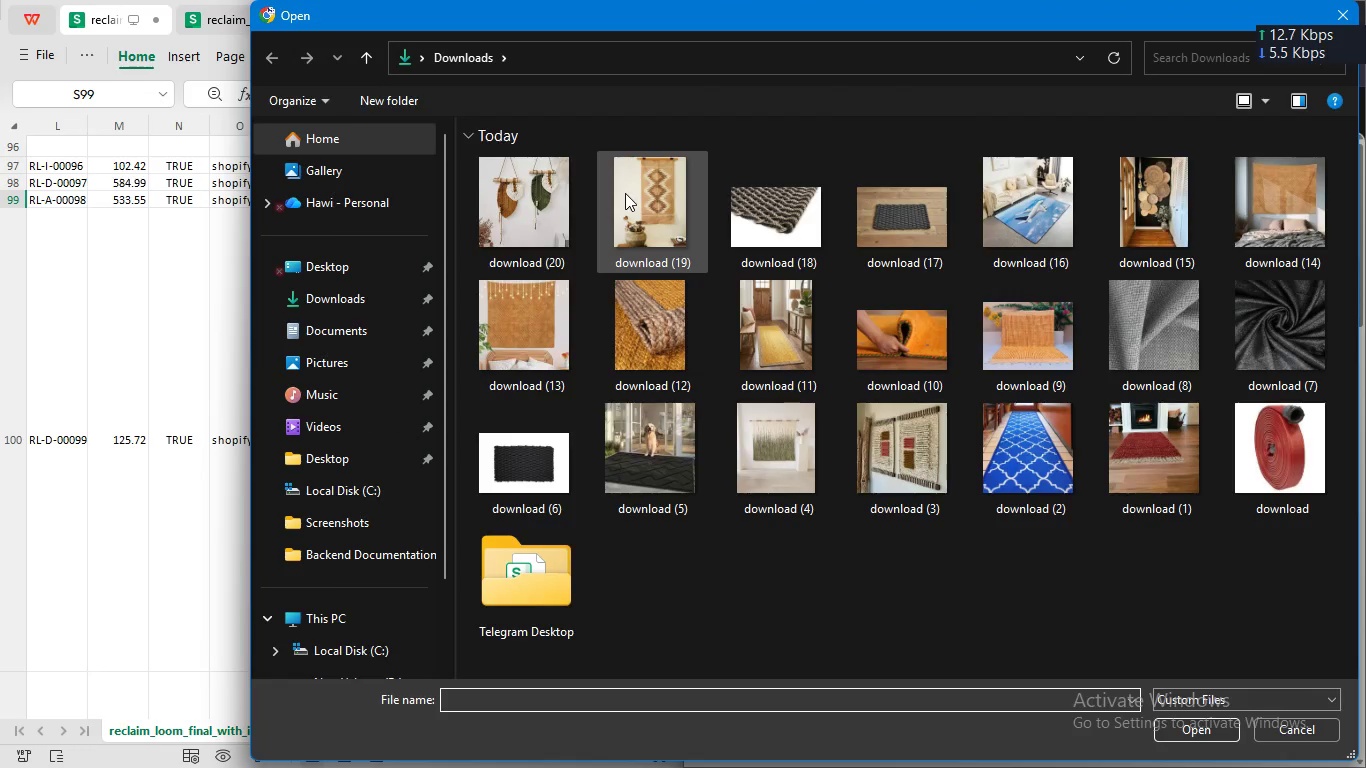 
left_click([547, 200])
 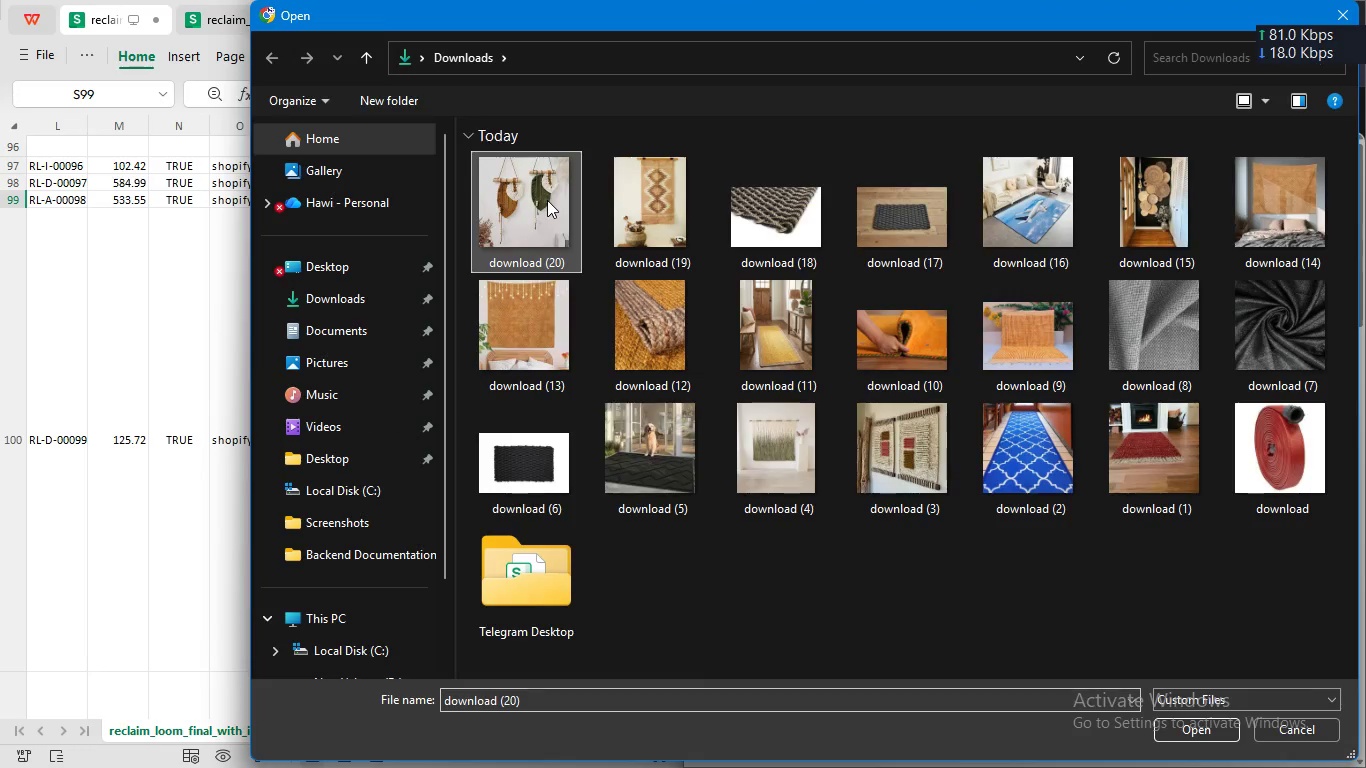 
key(Enter)
 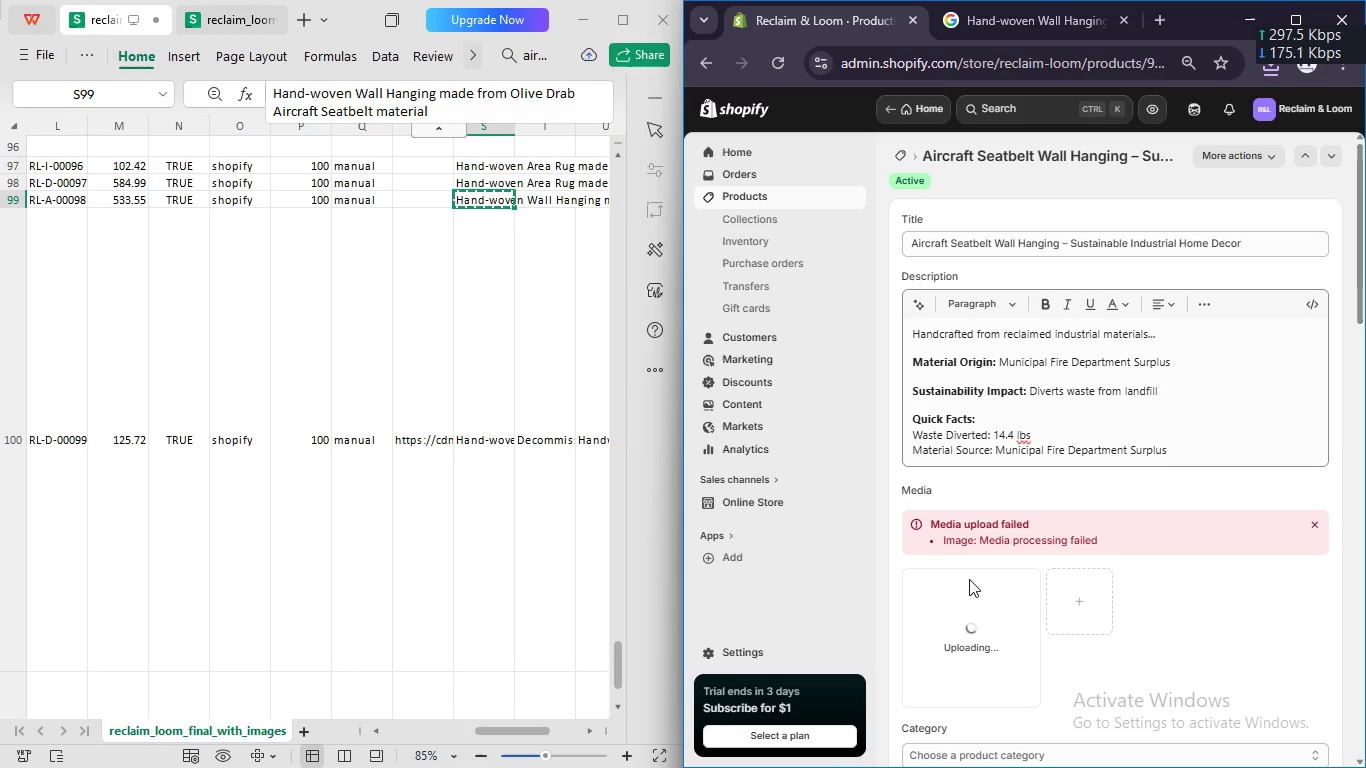 
left_click([985, 623])
 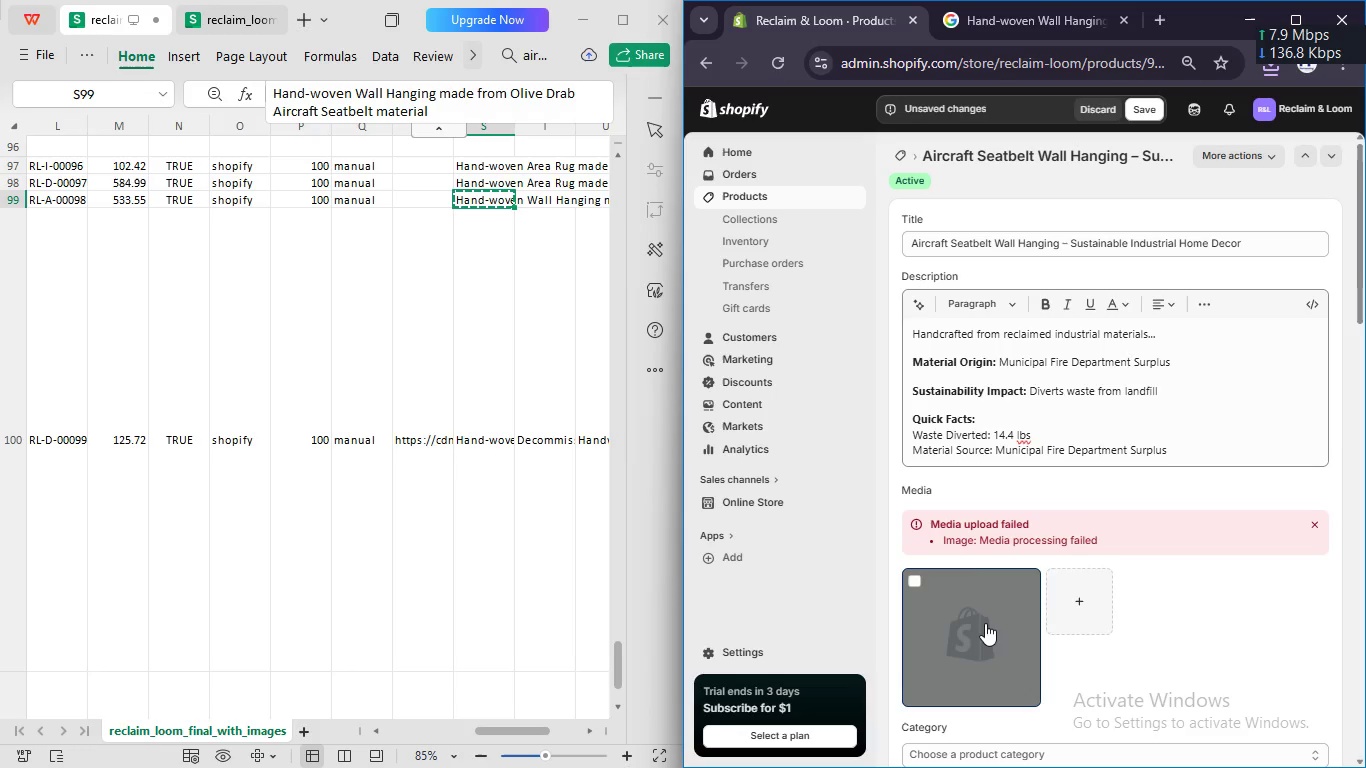 
left_click([985, 623])
 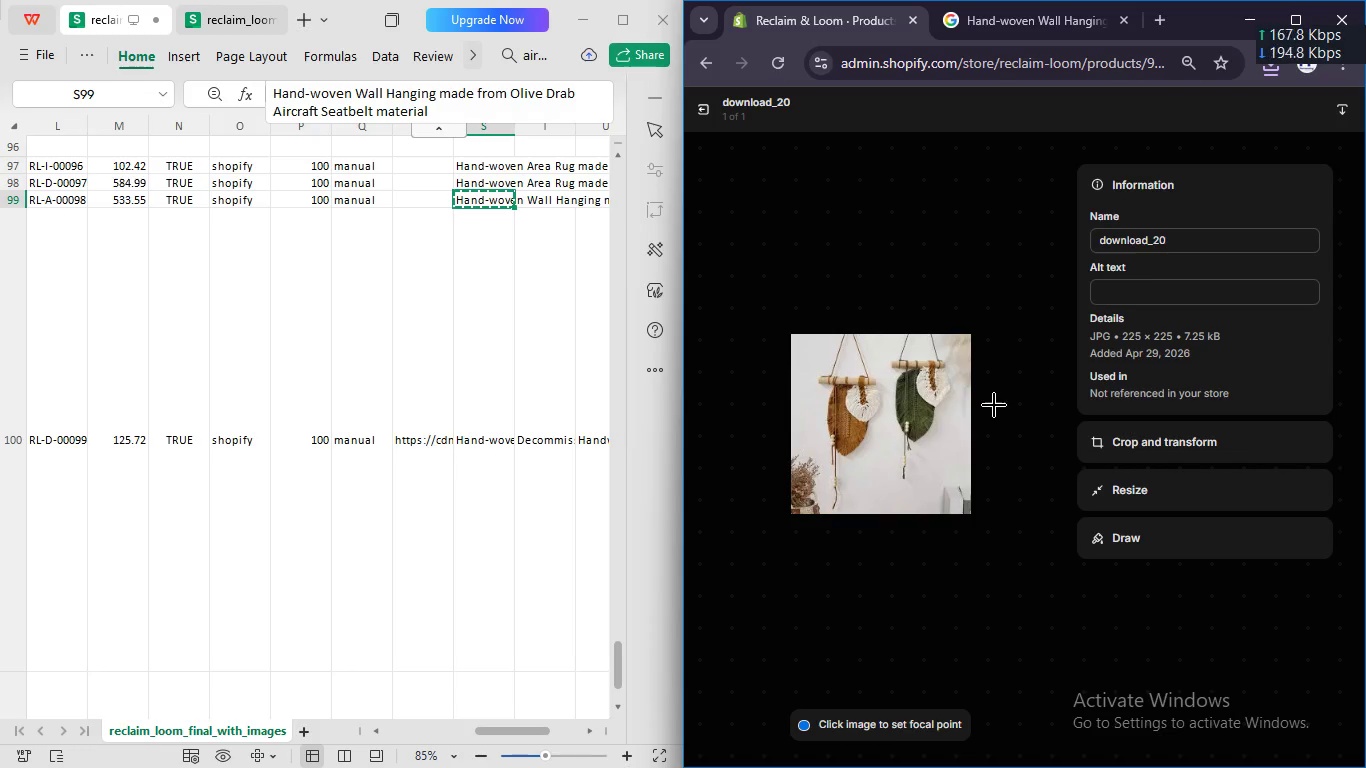 
left_click([1177, 287])
 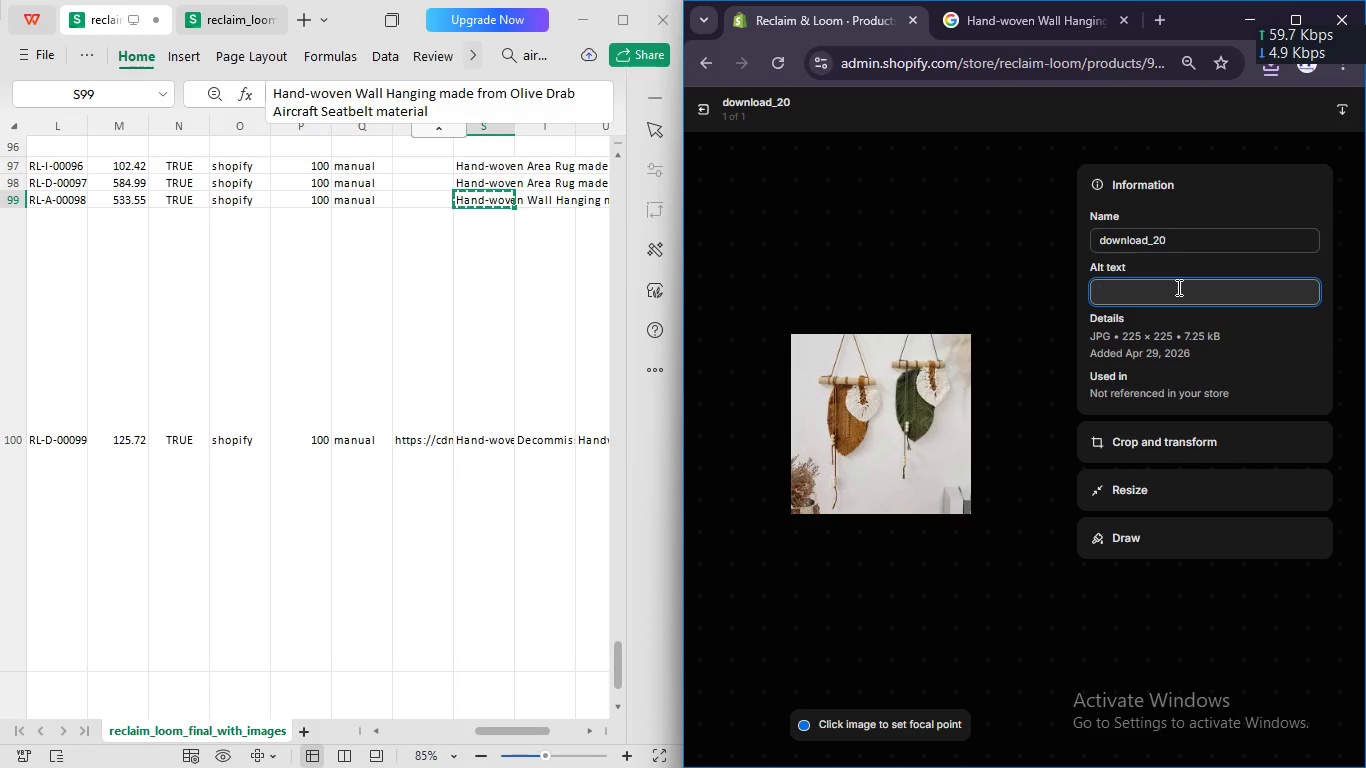 
key(Control+V)
 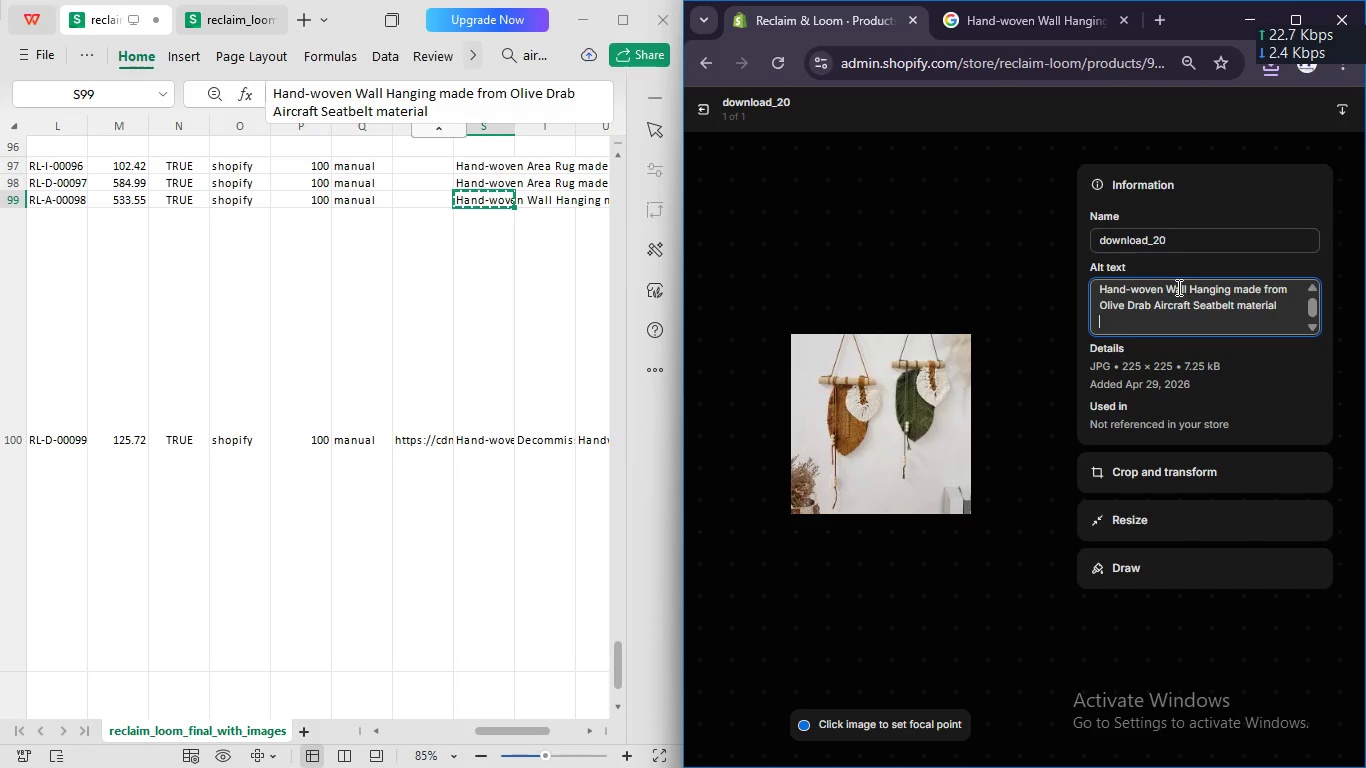 
left_click_drag(start_coordinate=[1177, 287], to_coordinate=[1349, 45])
 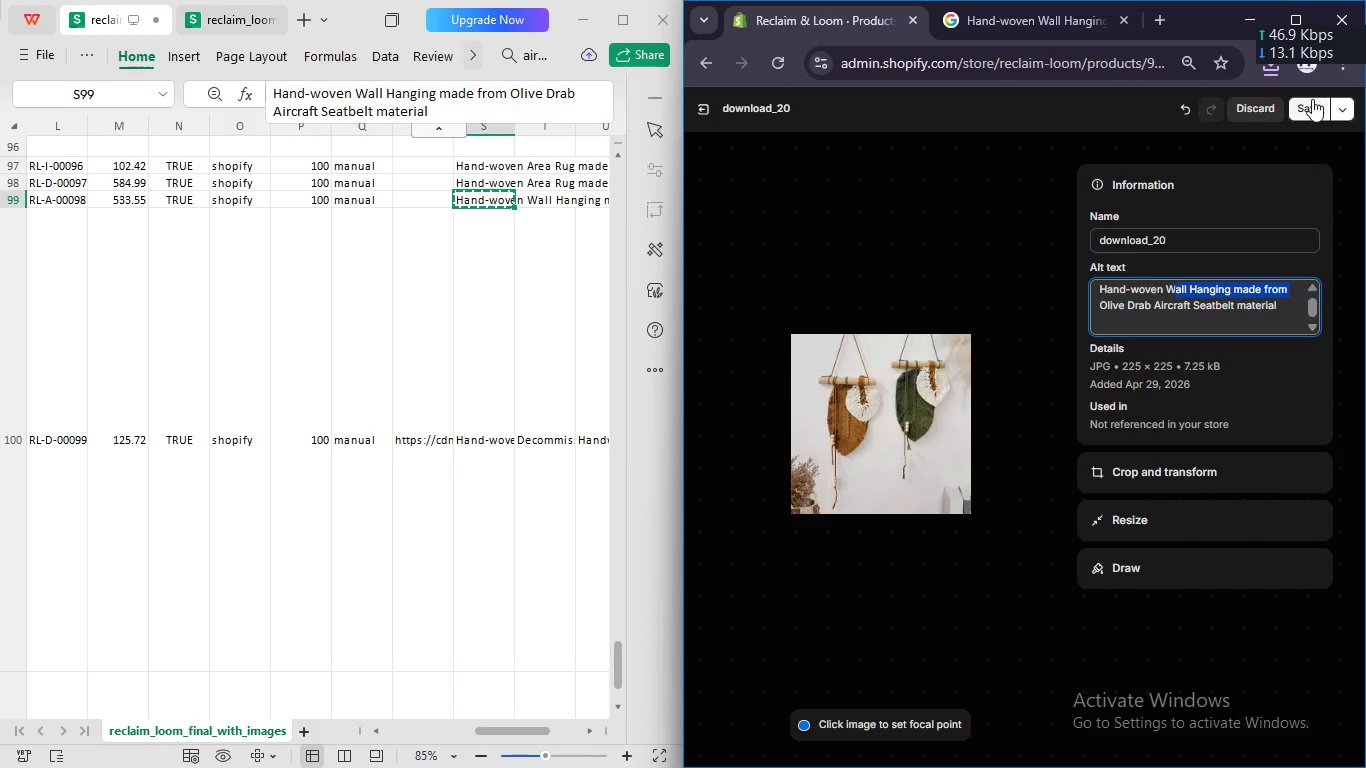 
left_click([1311, 99])
 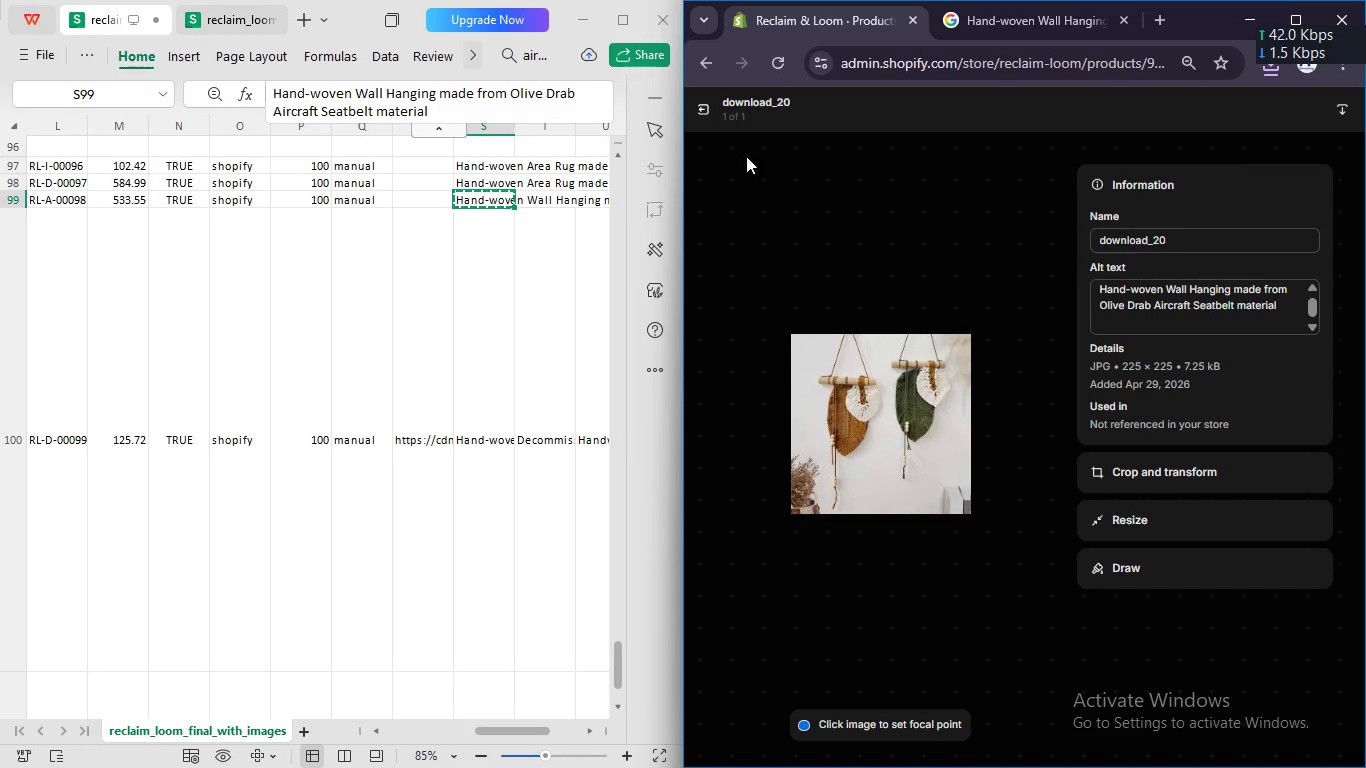 
left_click([699, 103])
 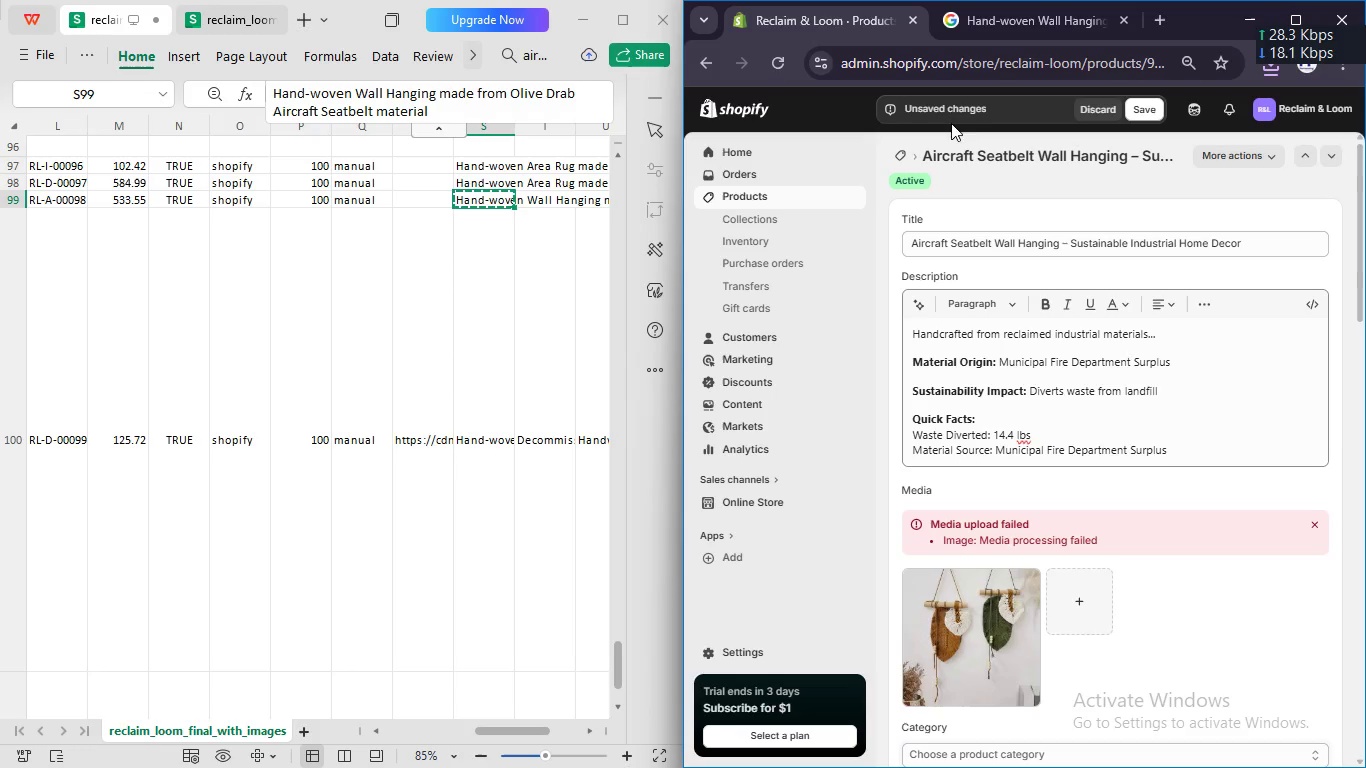 
scroll: coordinate [525, 230], scroll_direction: up, amount: 18.0
 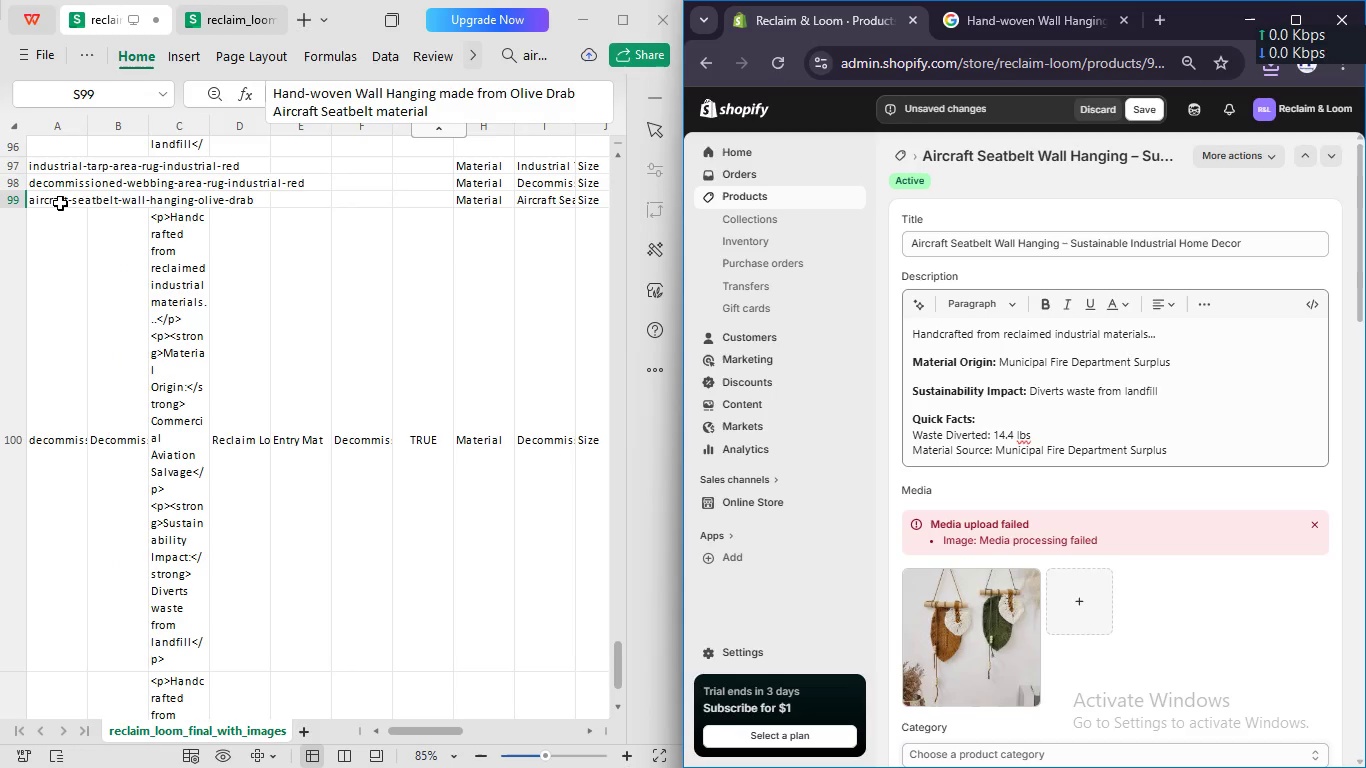 
left_click([60, 203])
 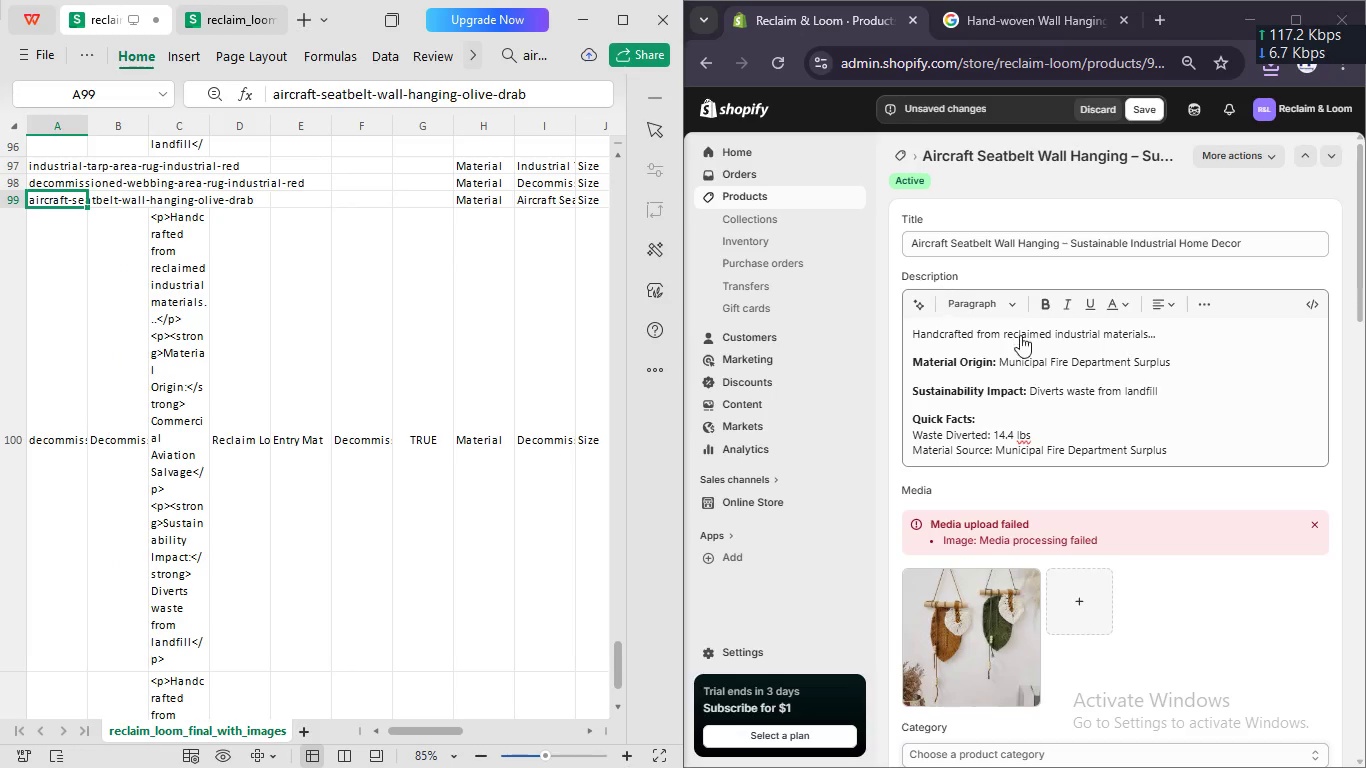 
scroll: coordinate [1021, 338], scroll_direction: down, amount: 7.0
 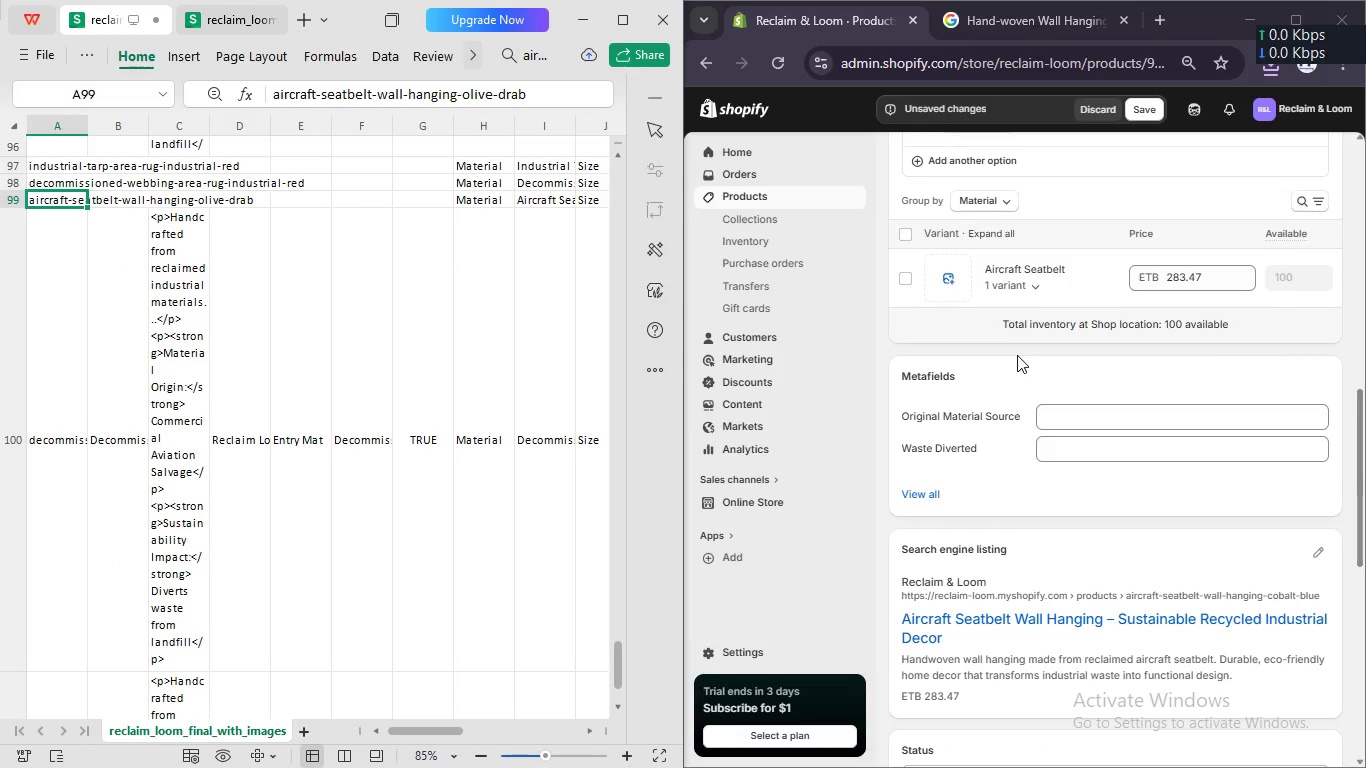 
scroll: coordinate [1000, 259], scroll_direction: none, amount: 0.0
 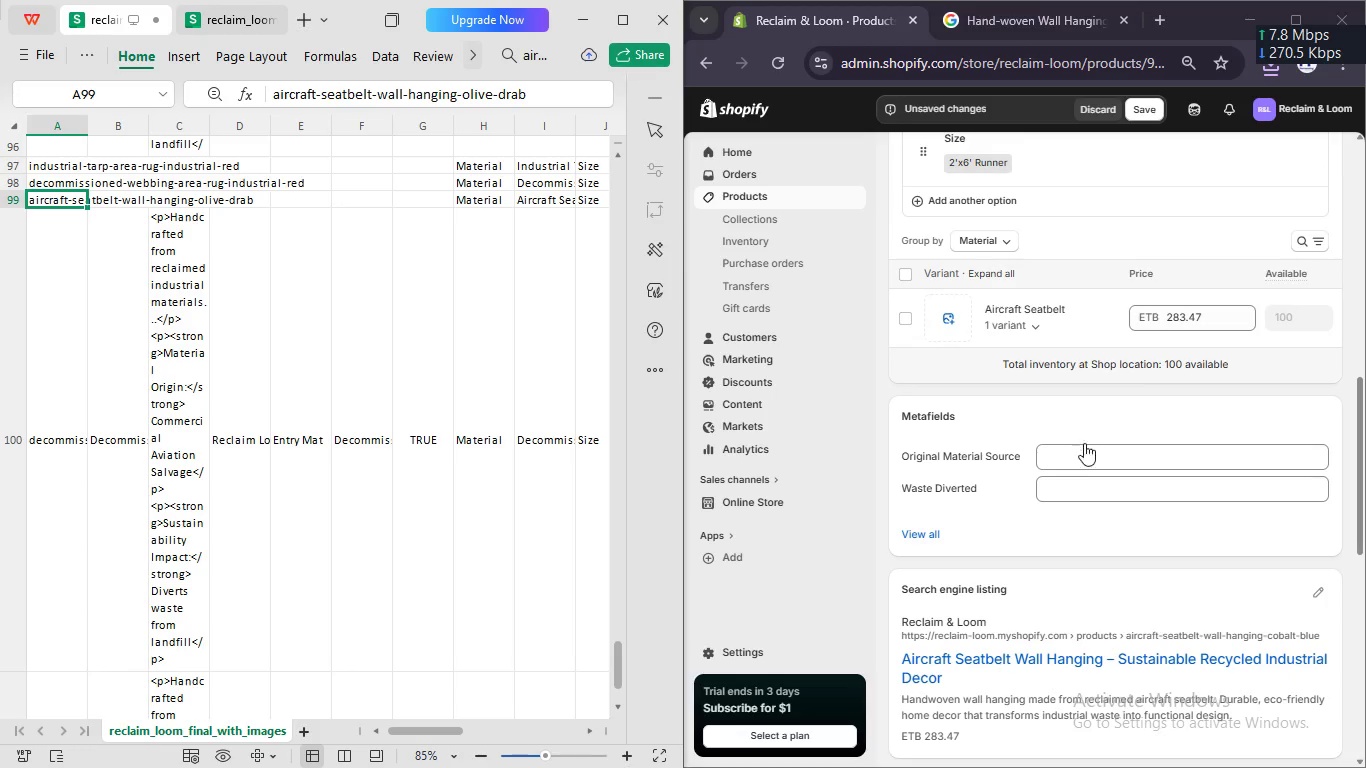 
left_click([1084, 449])
 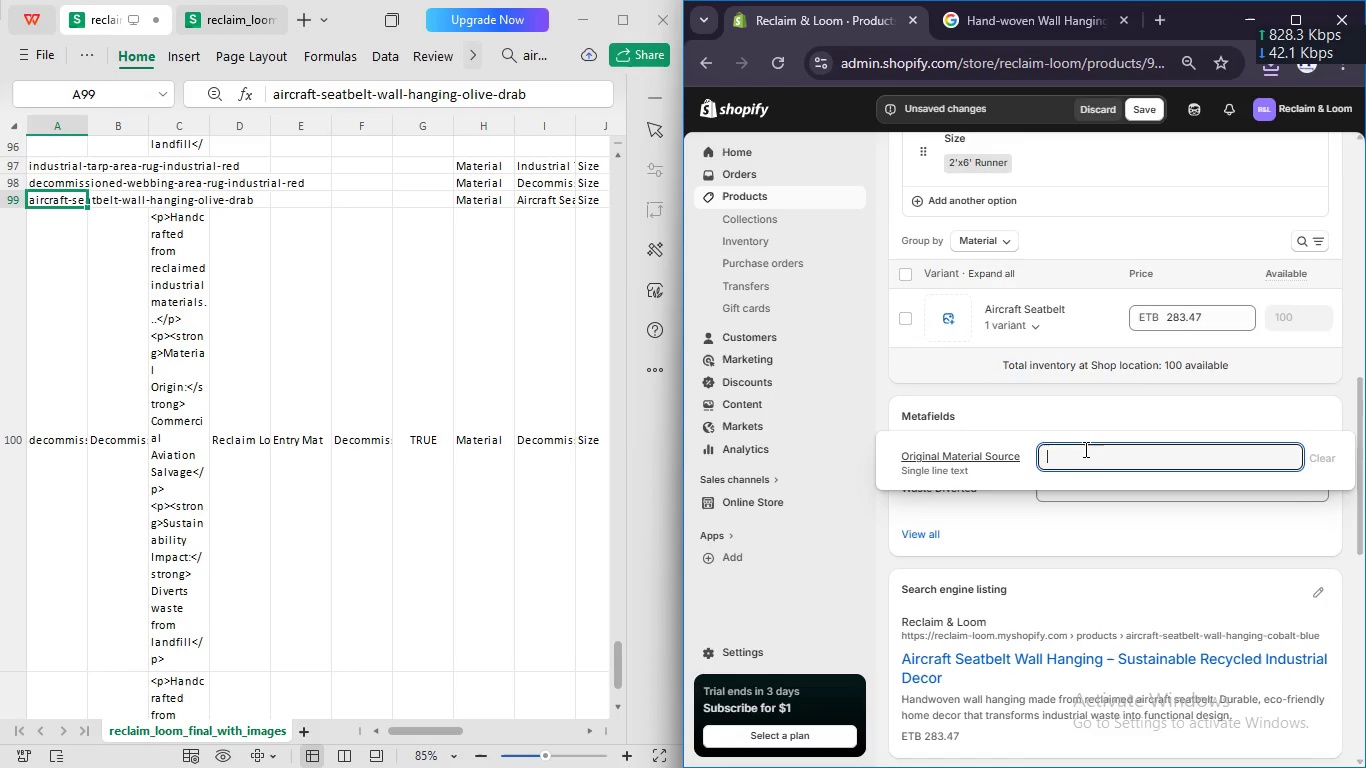 
left_click([1084, 449])
 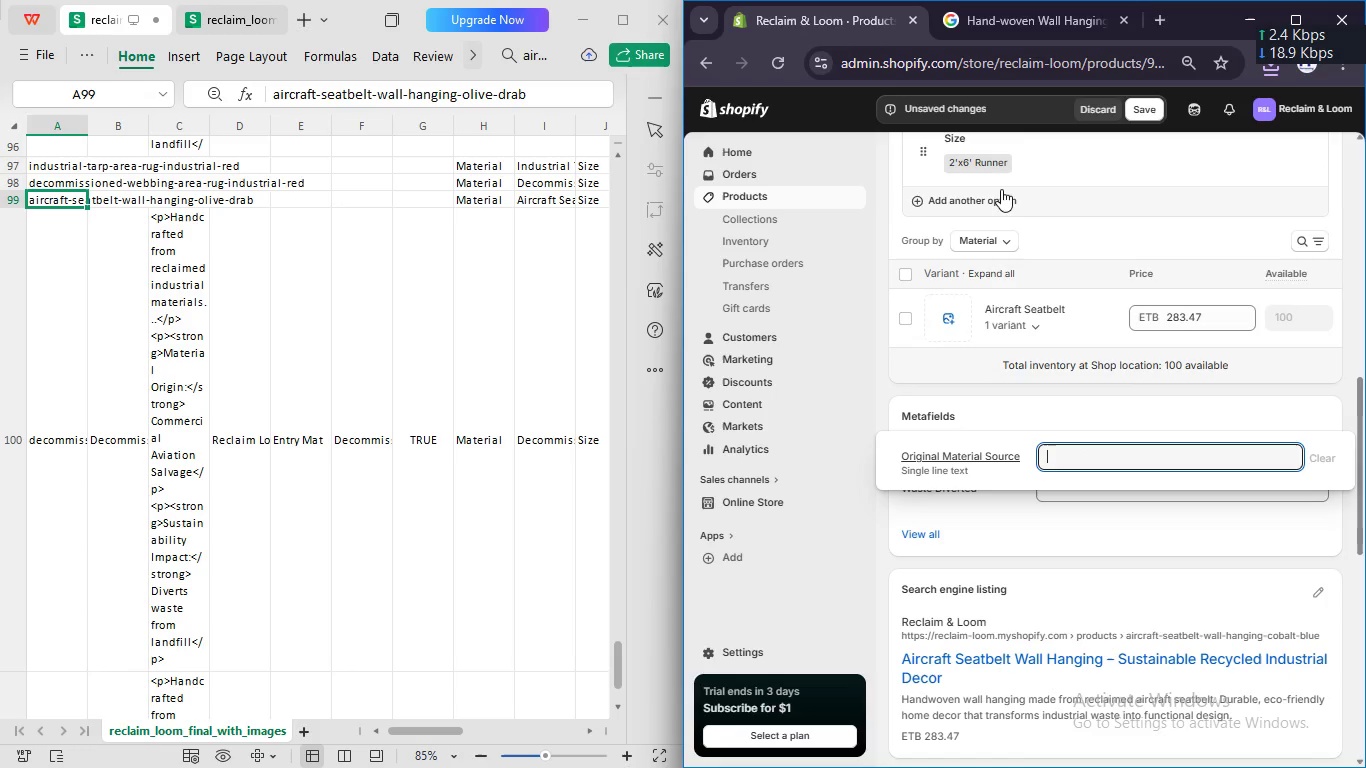 
left_click([1001, 240])
 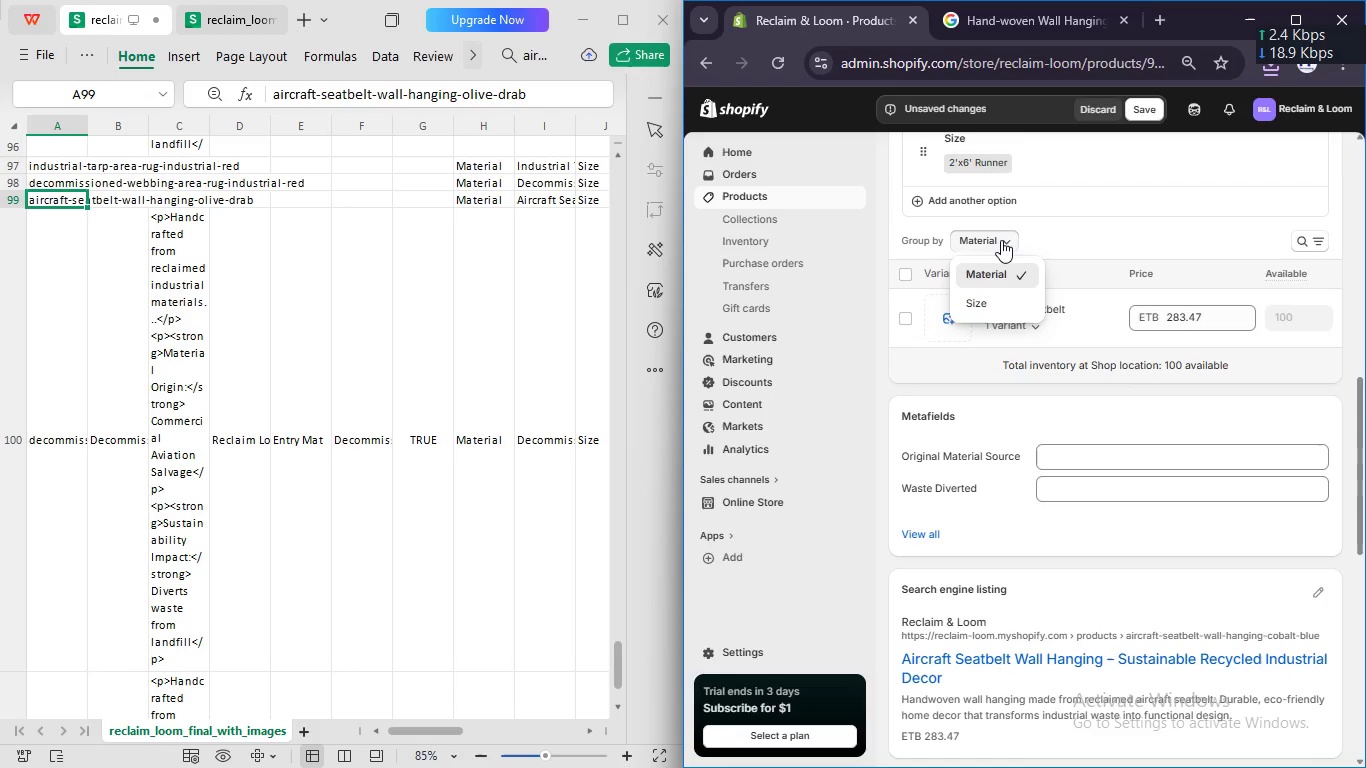 
left_click([1001, 240])
 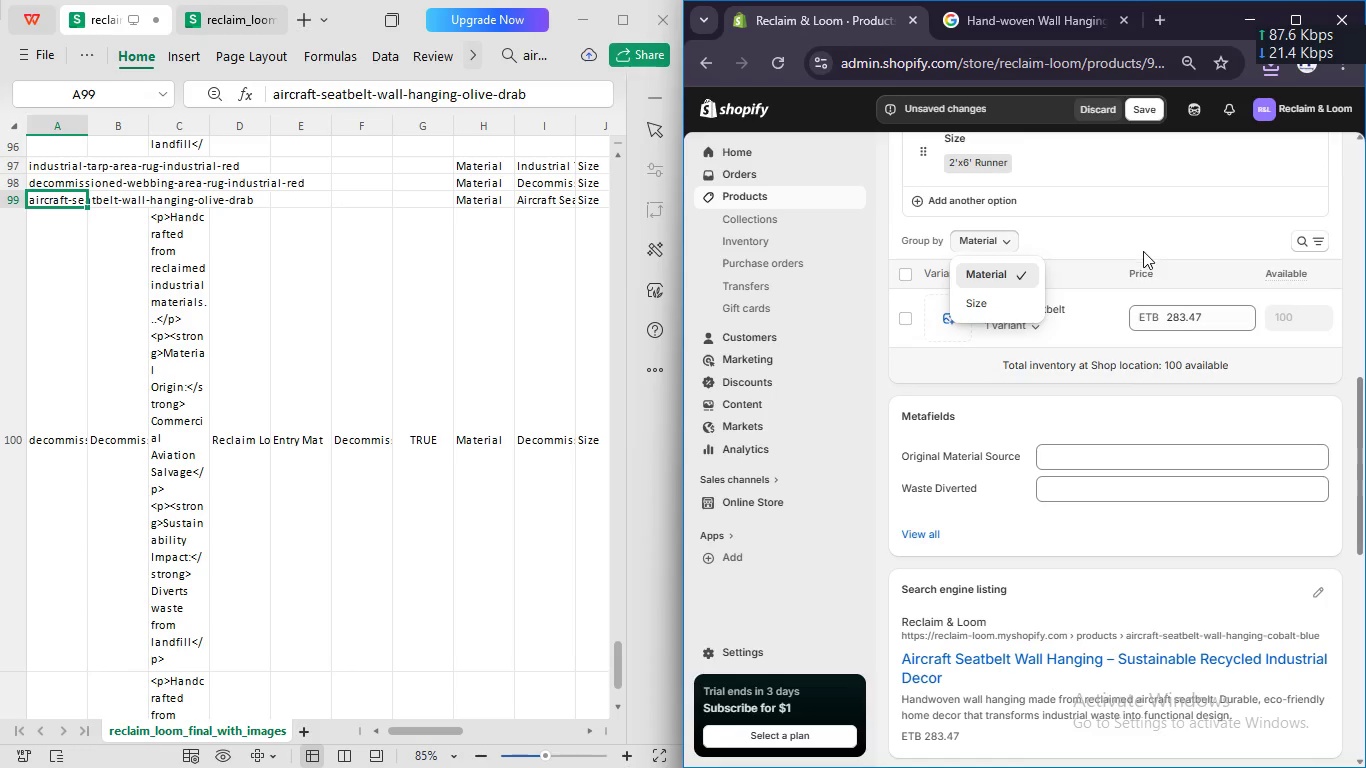 
left_click([1117, 236])
 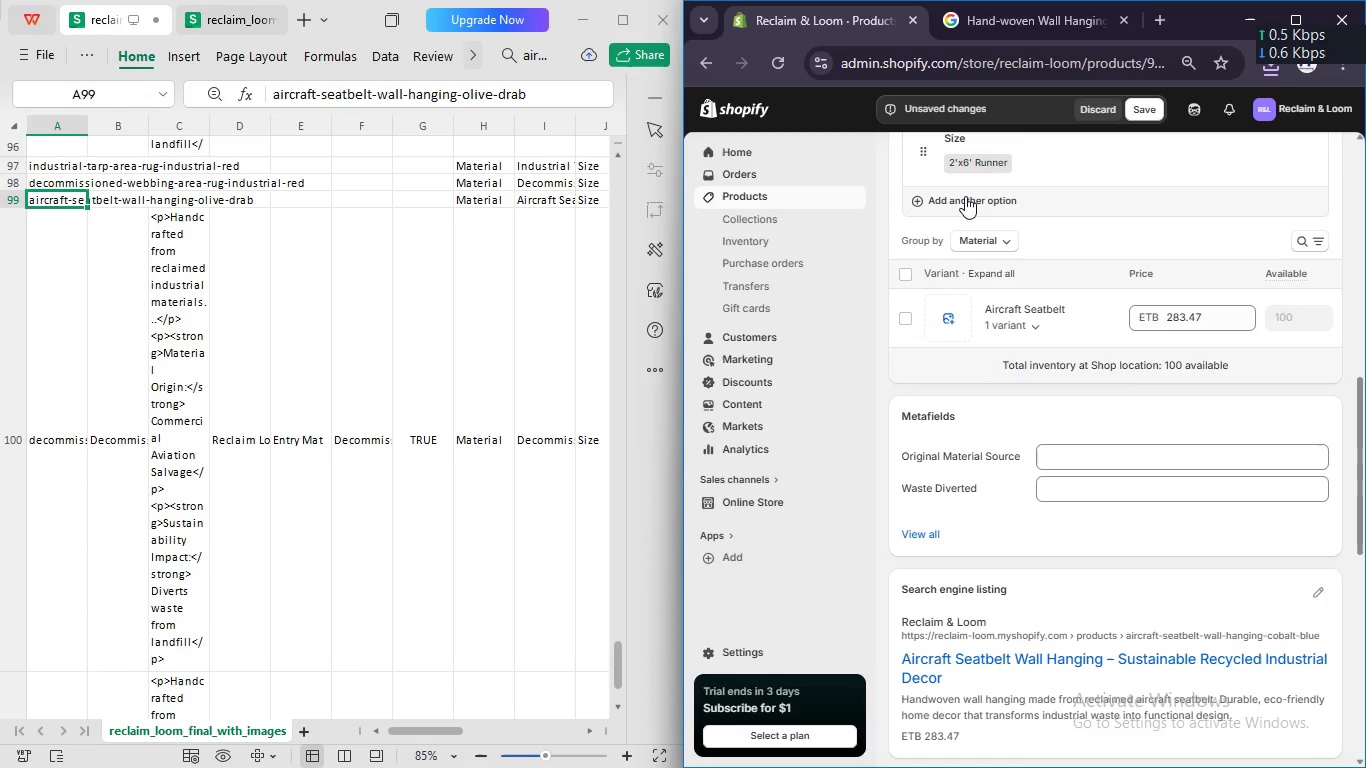 
left_click([964, 195])
 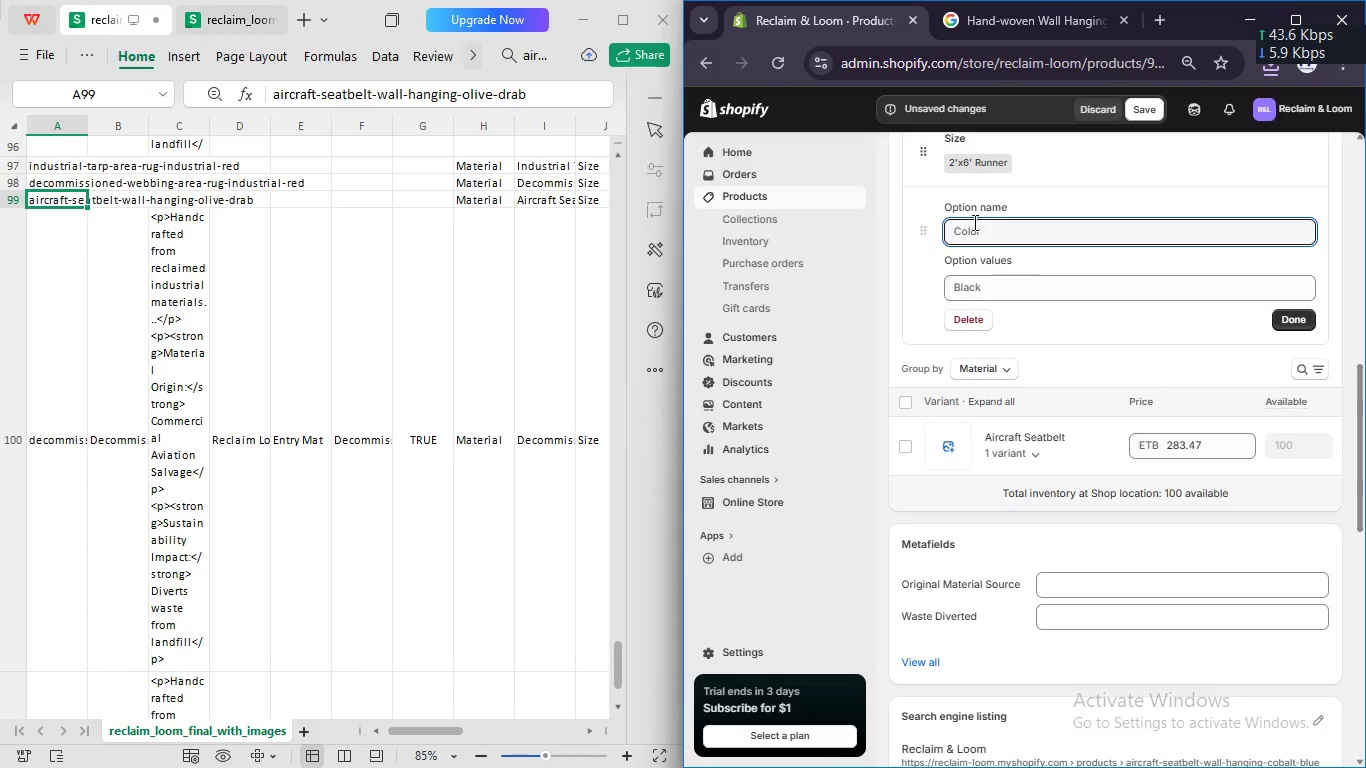 
left_click([974, 227])
 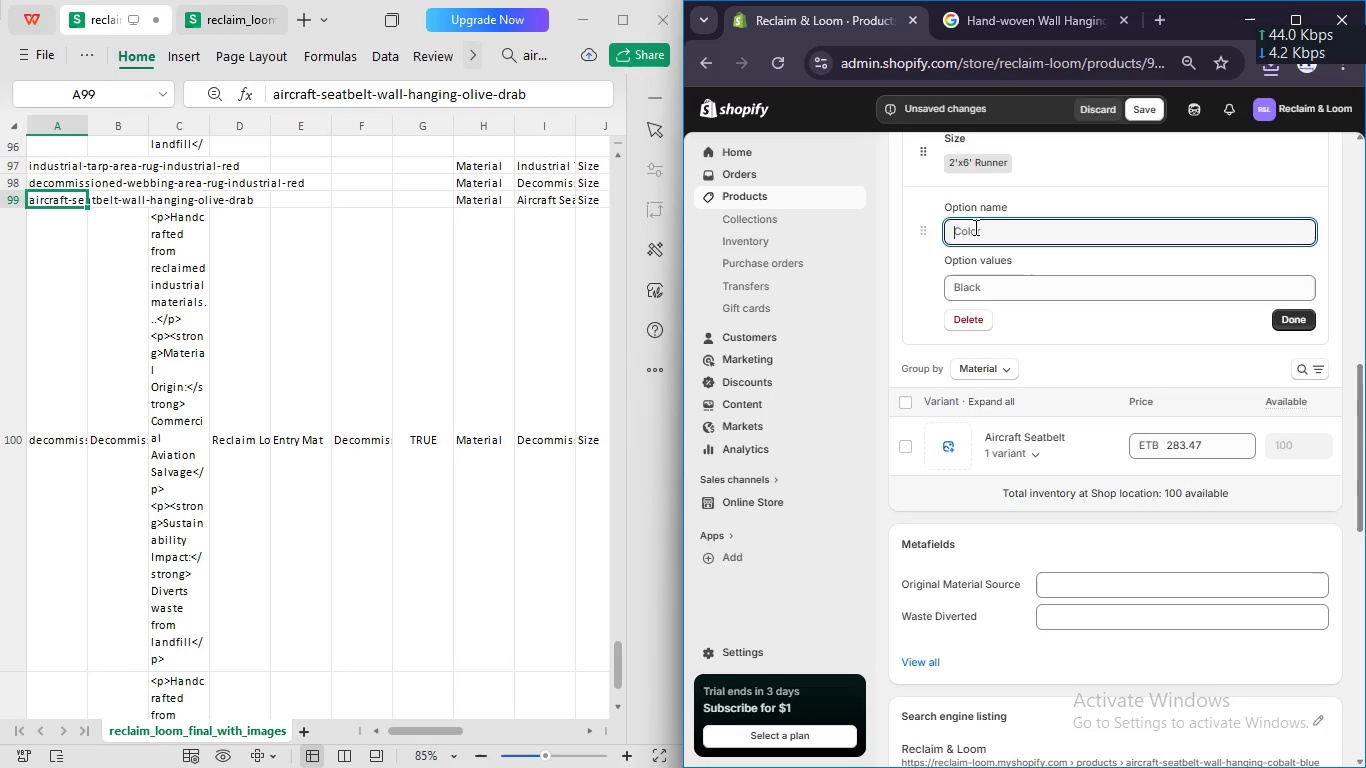 
type(c)
key(Backspace)
type(Coor)
key(Backspace)
key(Backspace)
type(lor)
 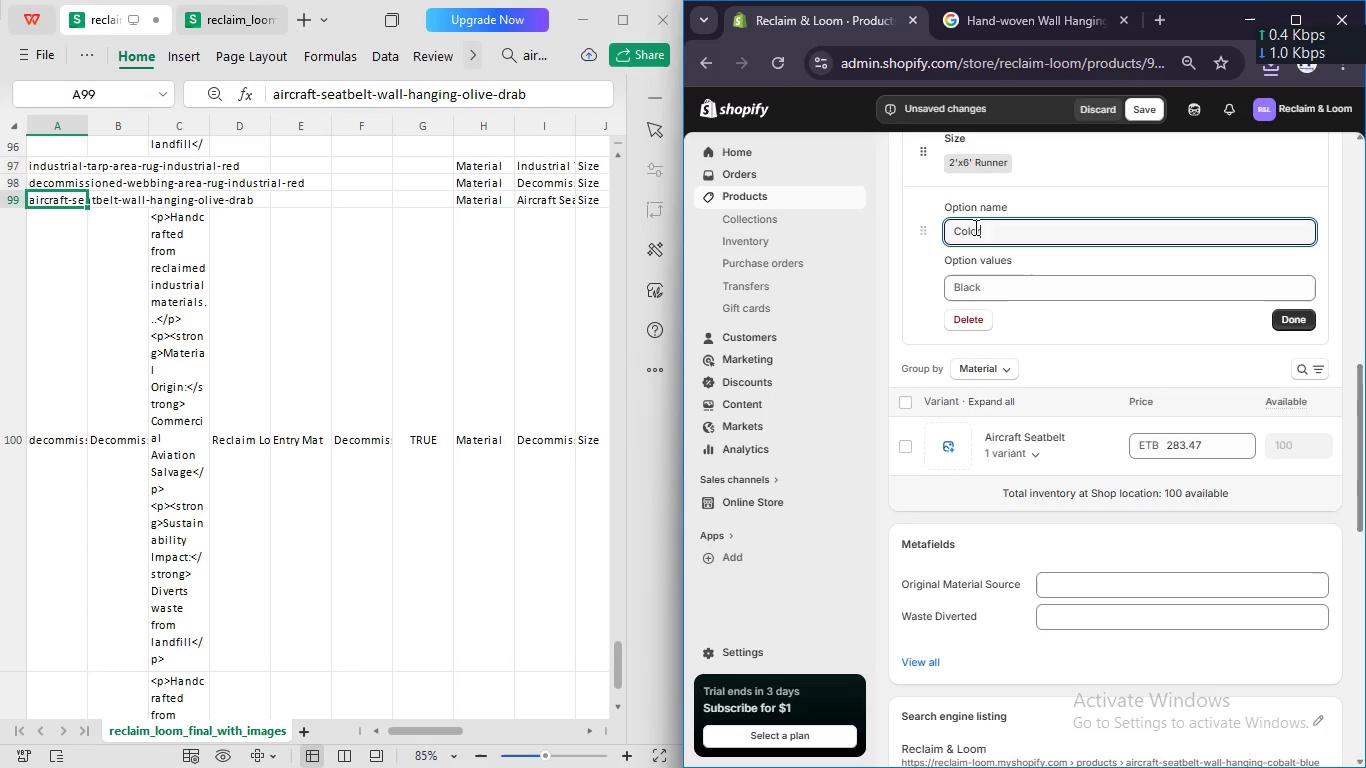 
left_click([1069, 297])
 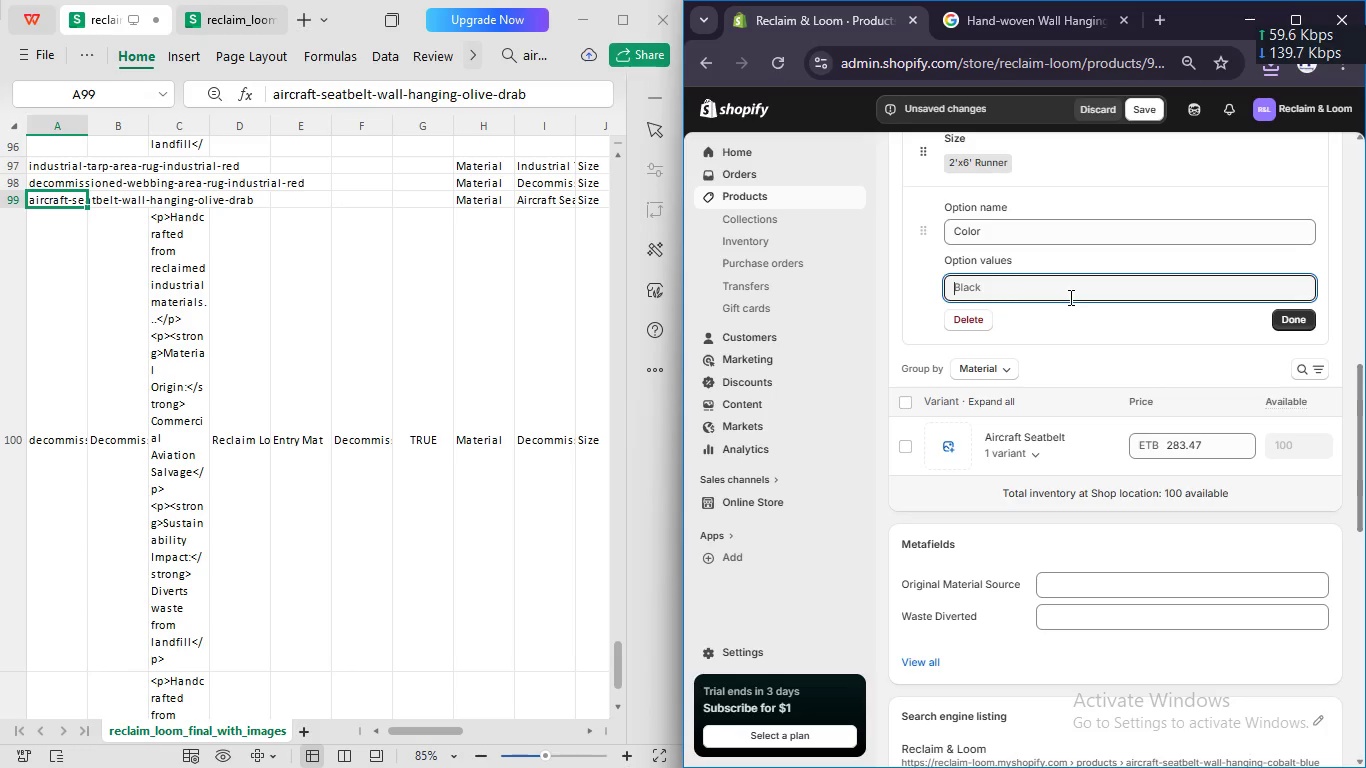 
type(Olie)
 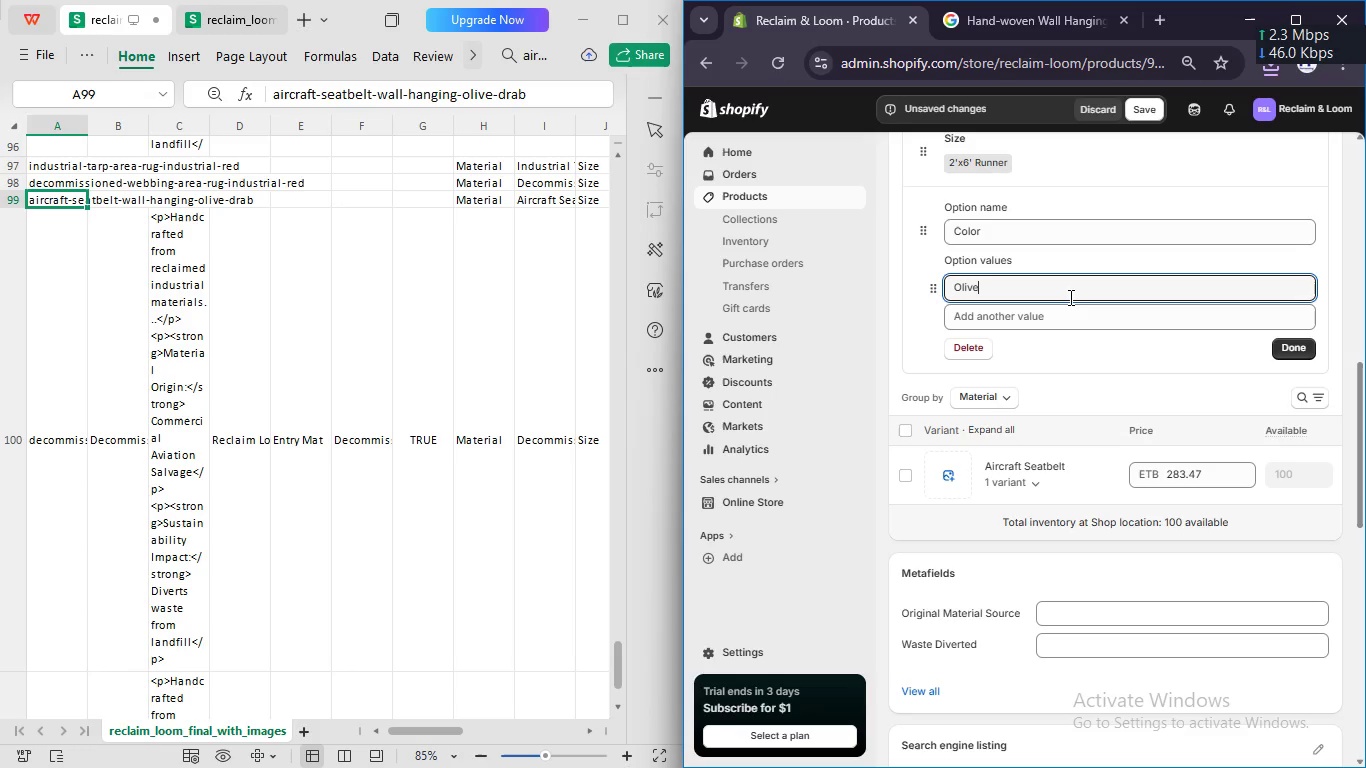 
hold_key(key=V, duration=0.47)
 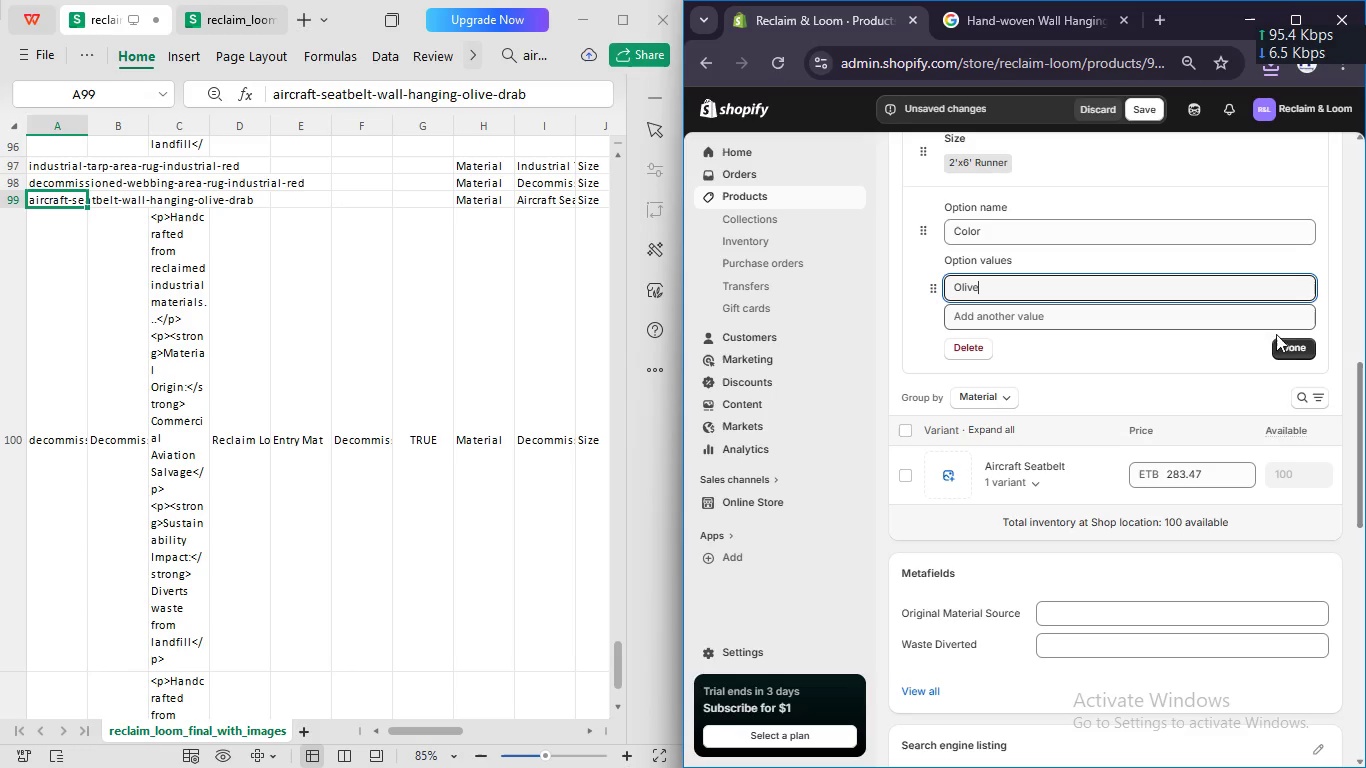 
left_click([1285, 342])
 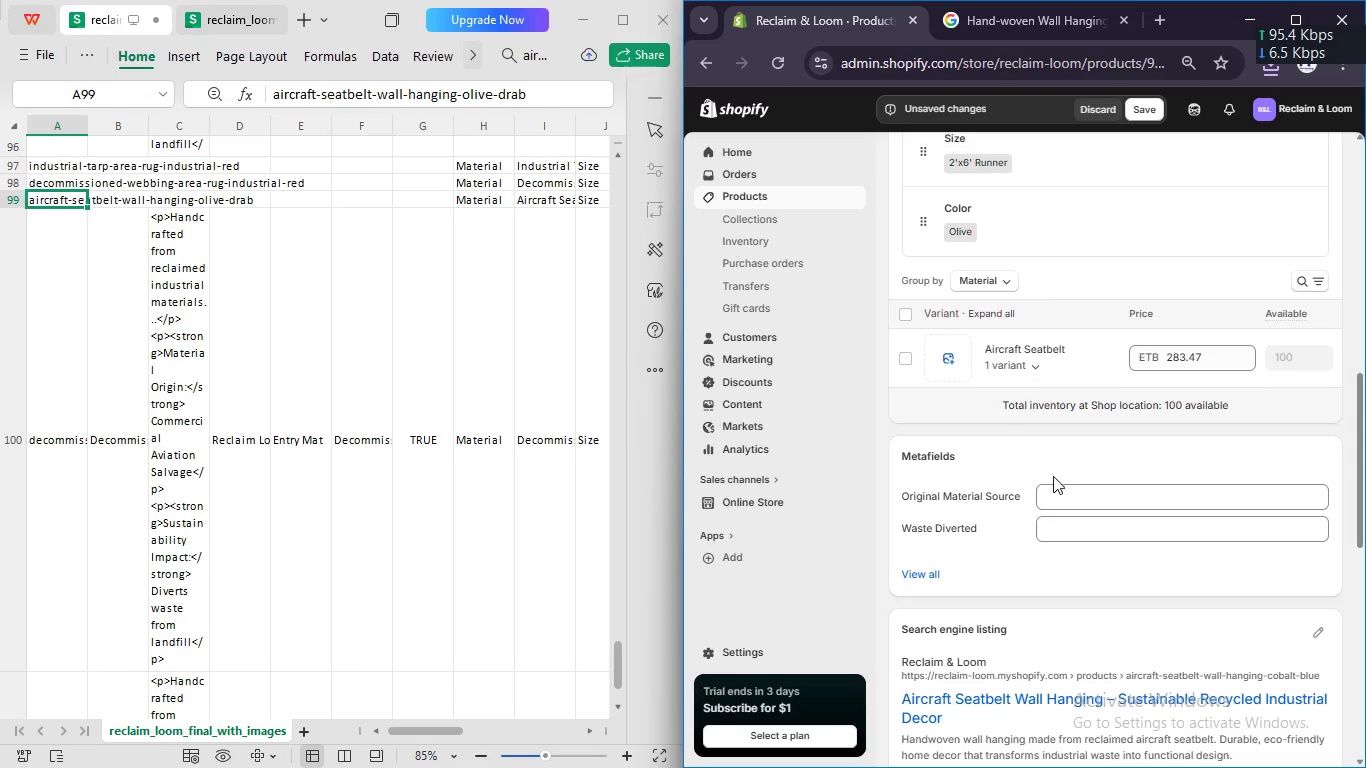 
left_click([1062, 497])
 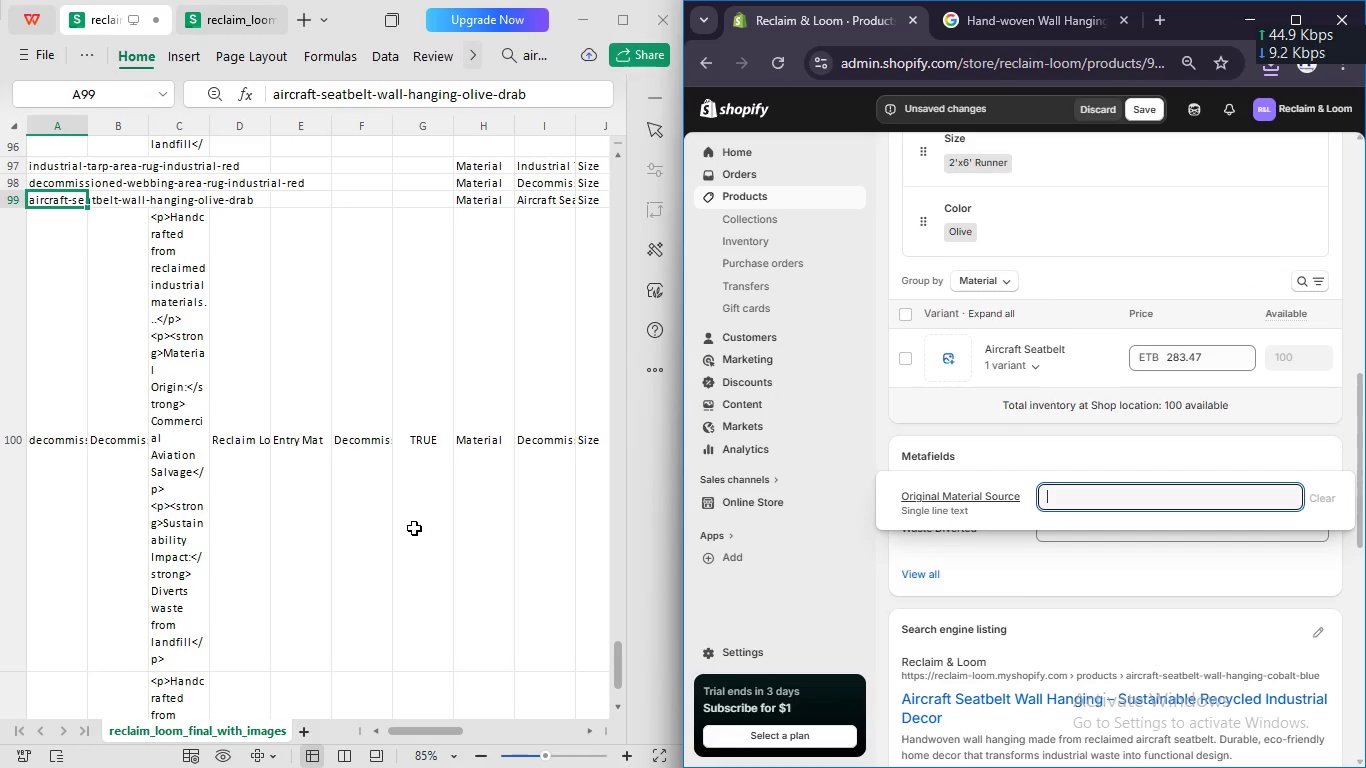 
key(ArrowRight)
 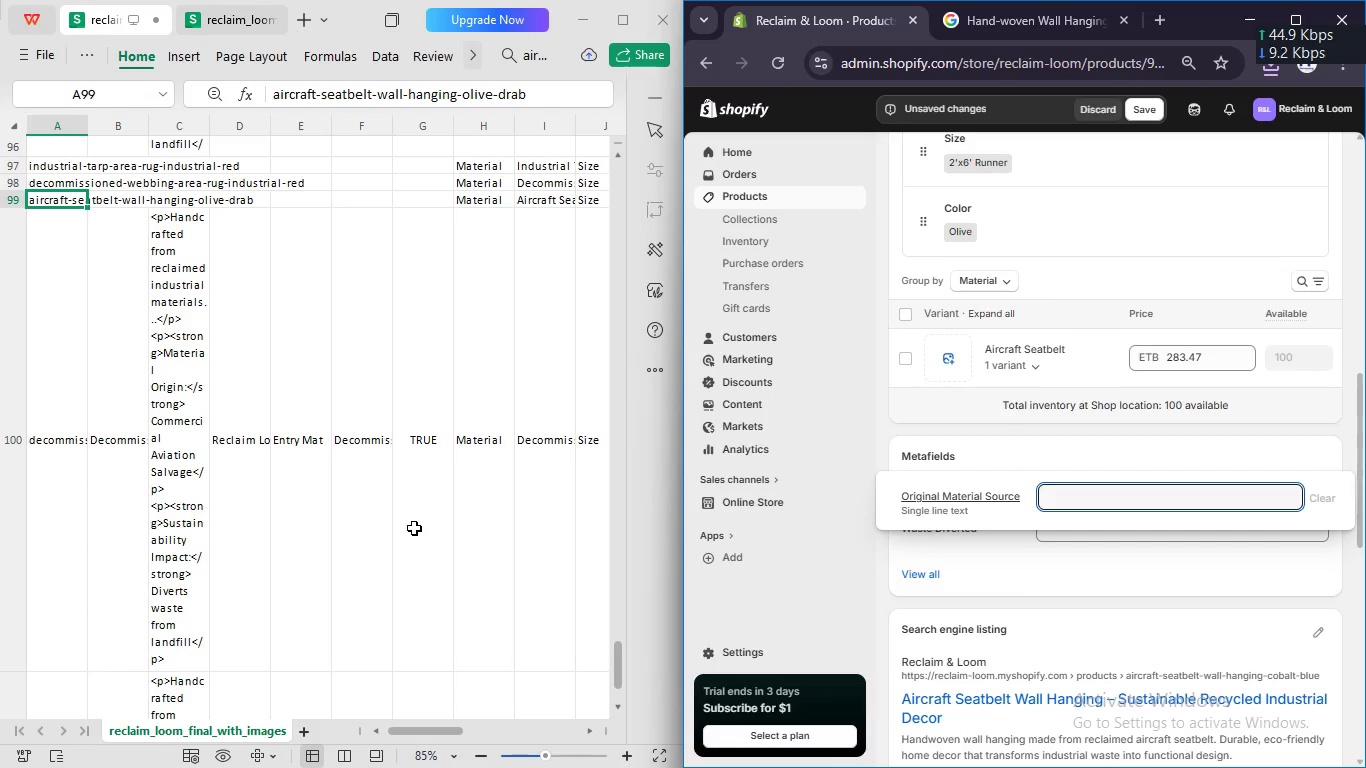 
key(ArrowRight)
 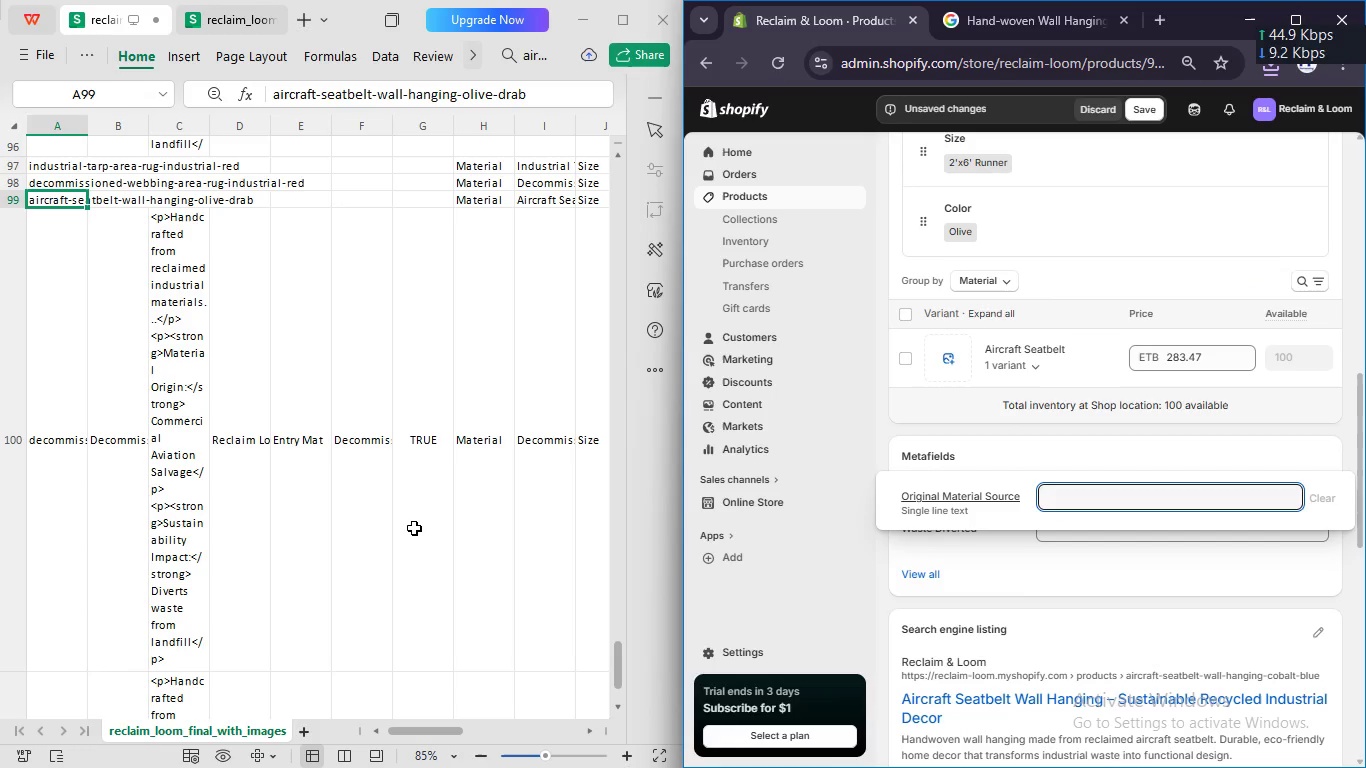 
key(ArrowRight)
 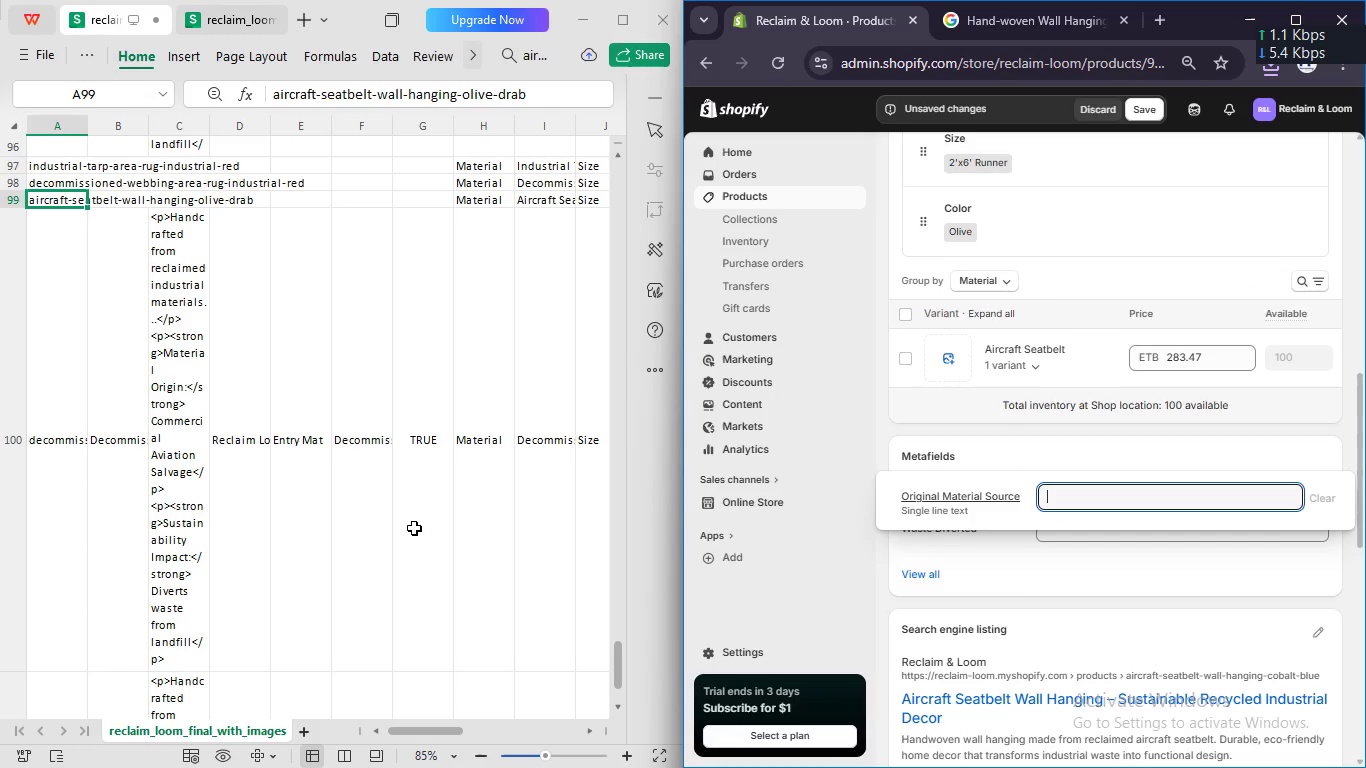 
key(ArrowRight)
 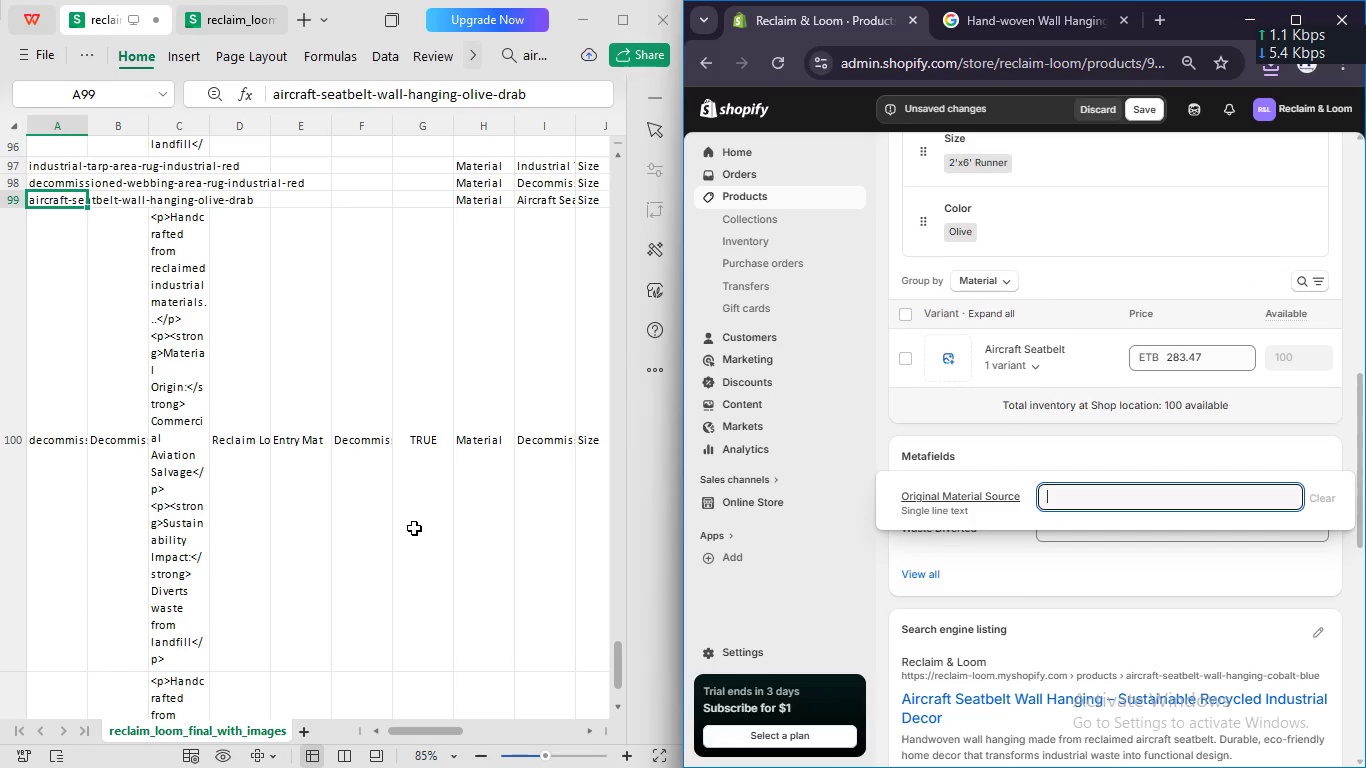 
key(ArrowRight)
 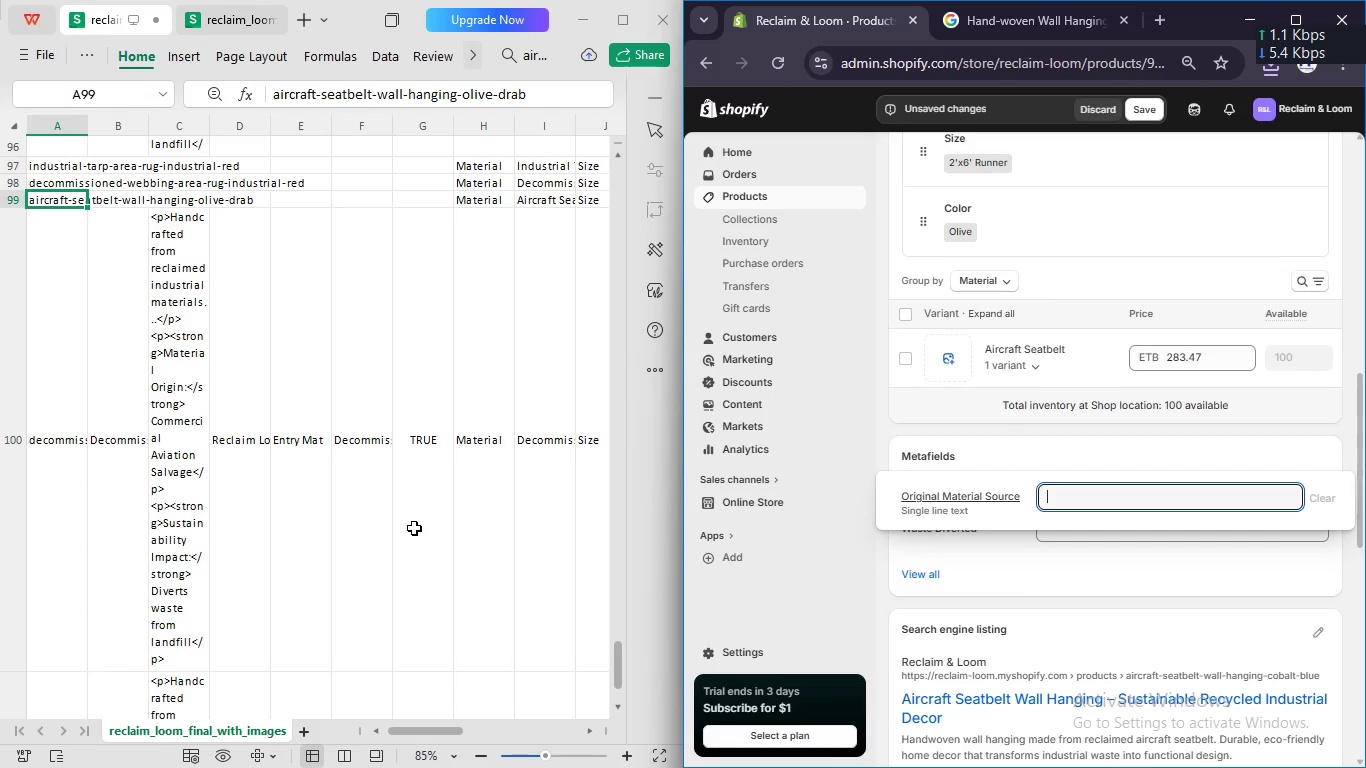 
key(ArrowRight)
 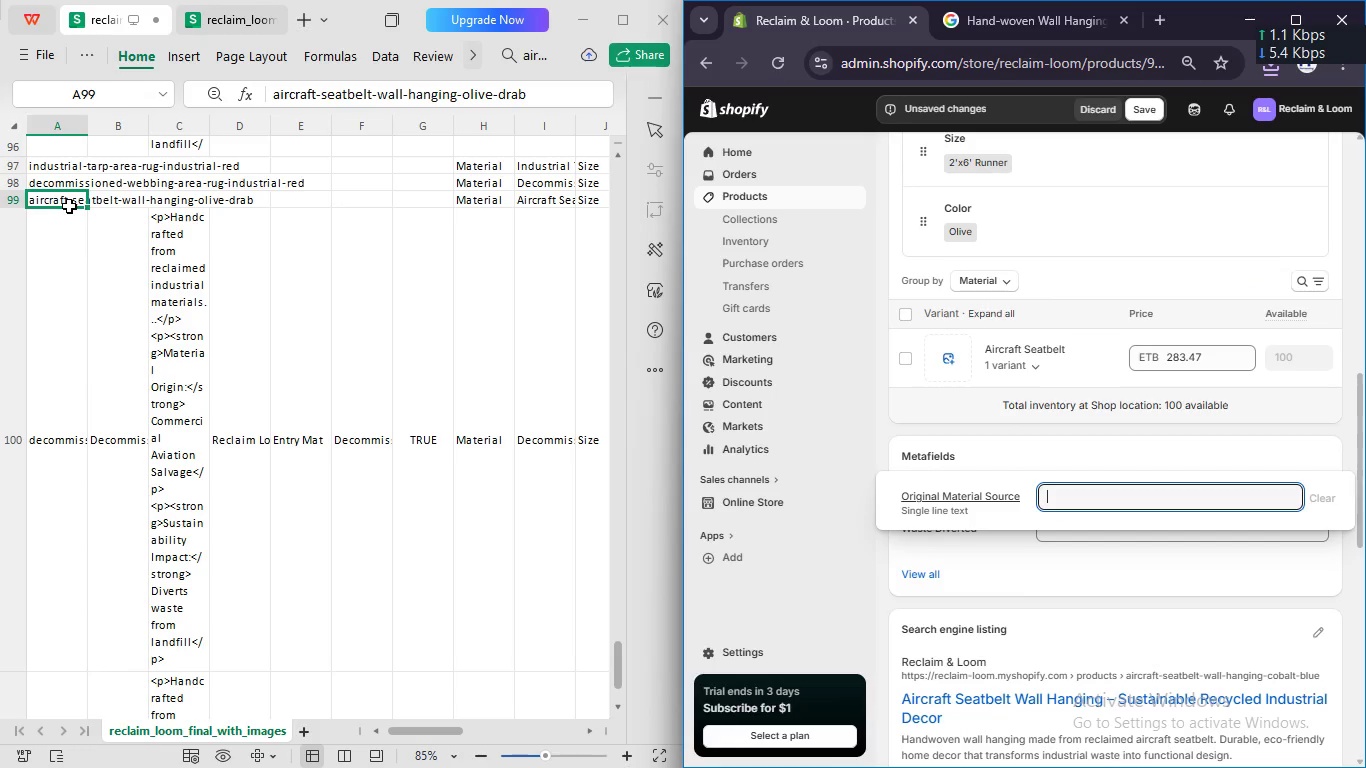 
left_click([66, 205])
 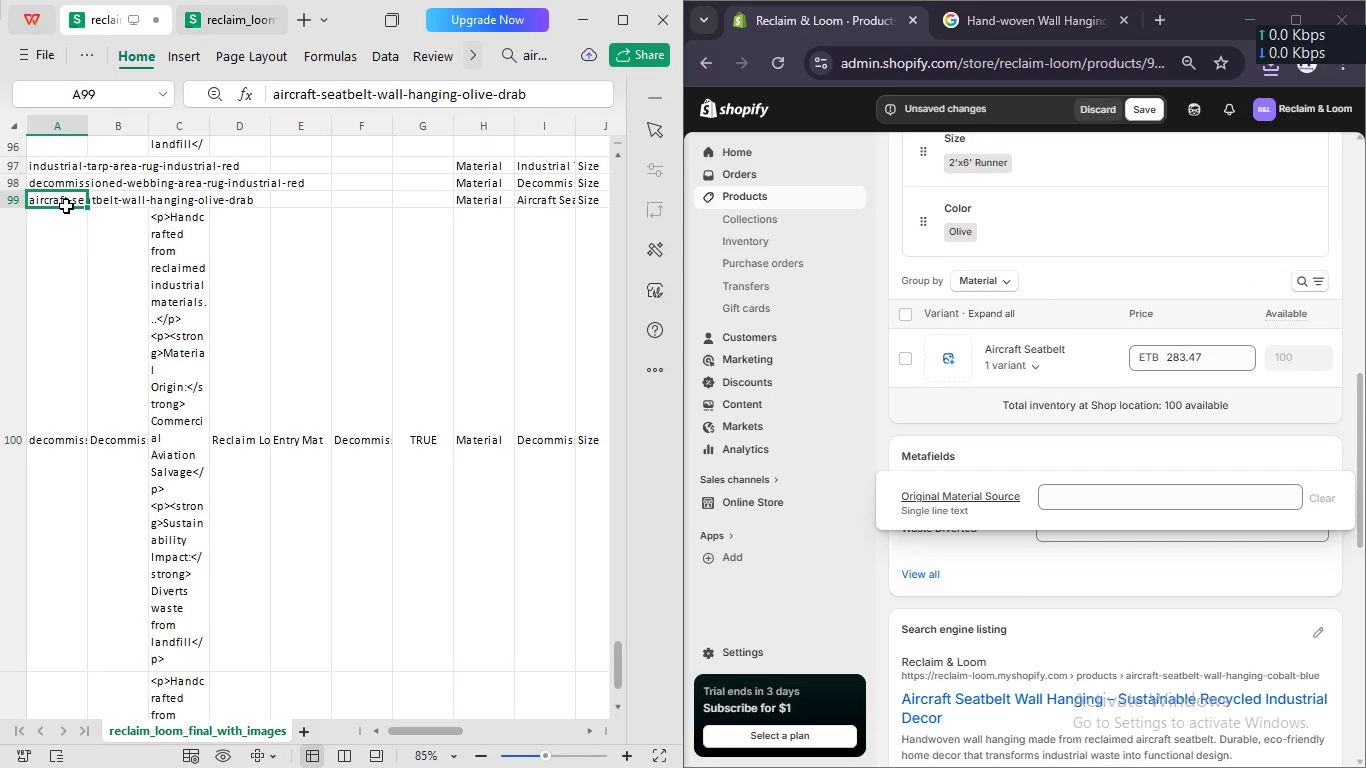 
key(ArrowRight)
 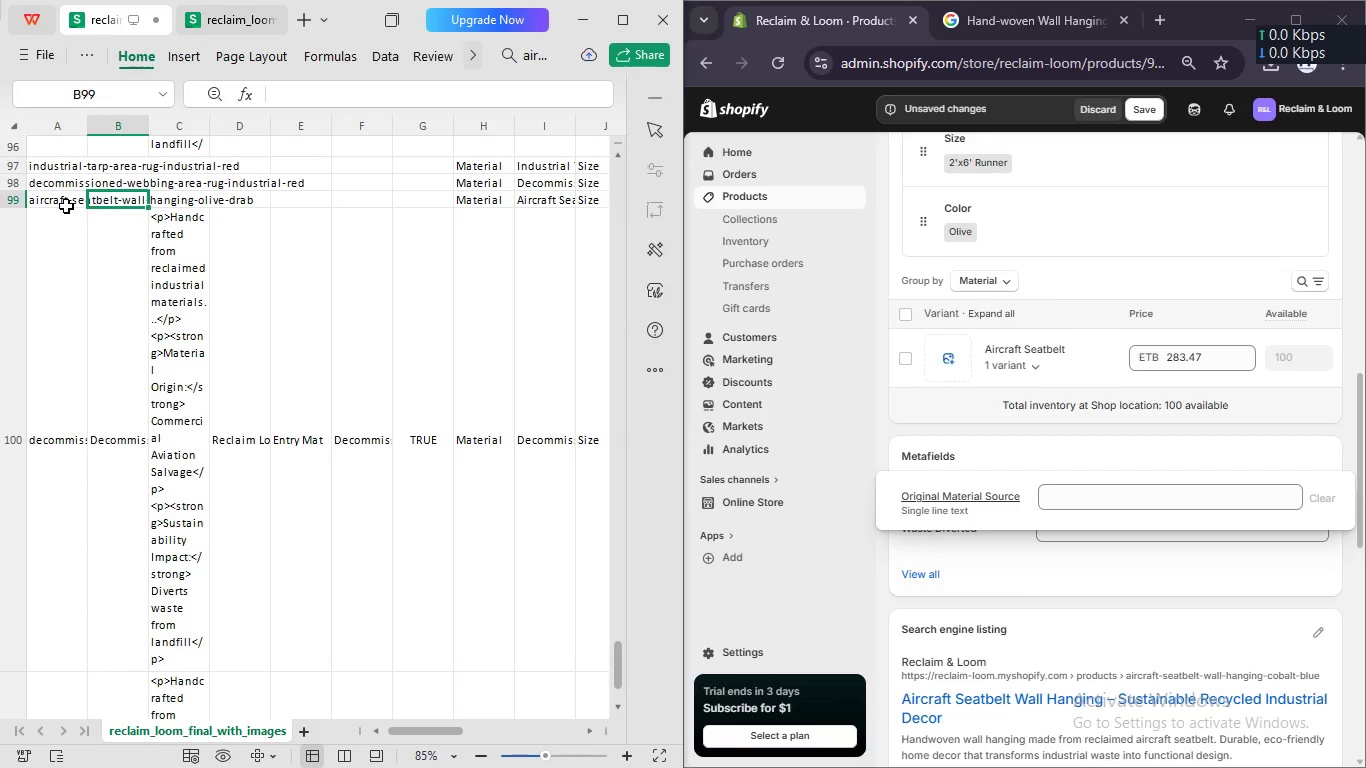 
key(ArrowRight)
 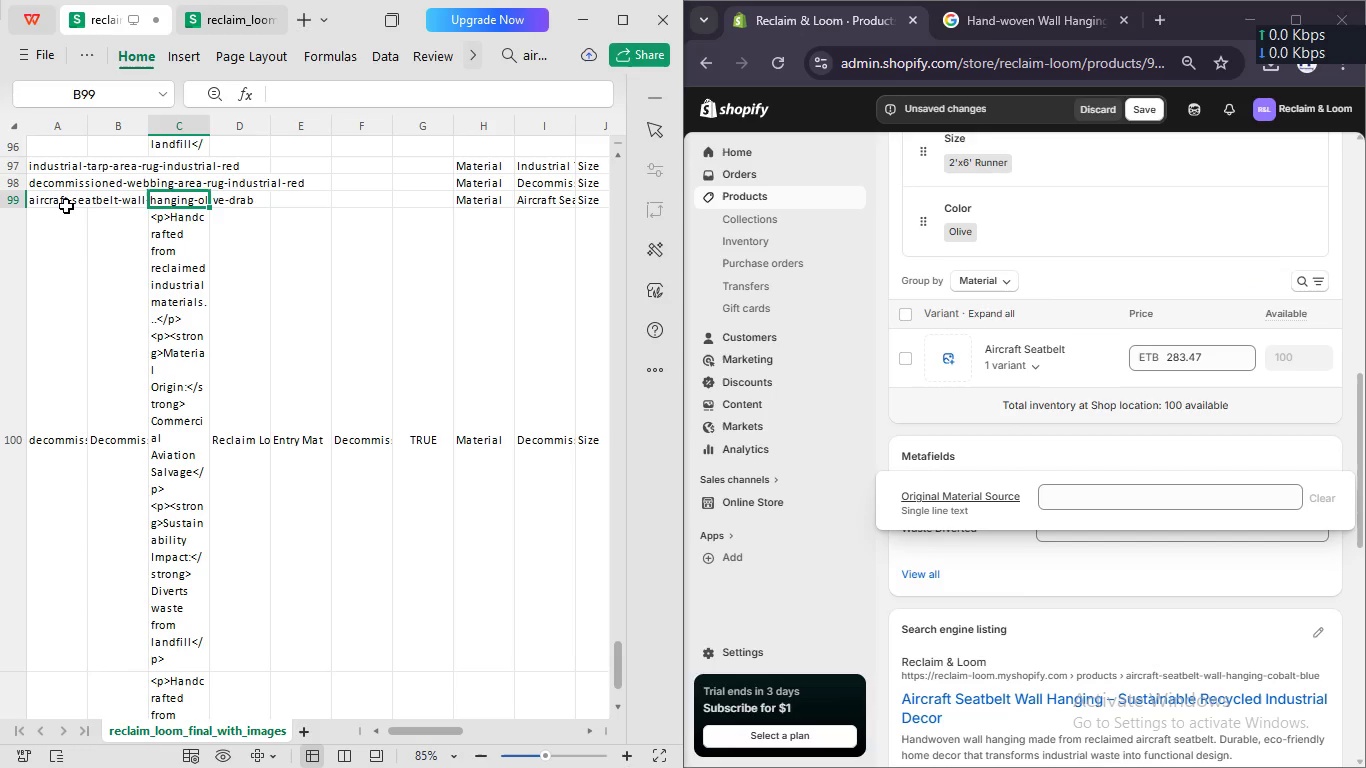 
key(ArrowRight)
 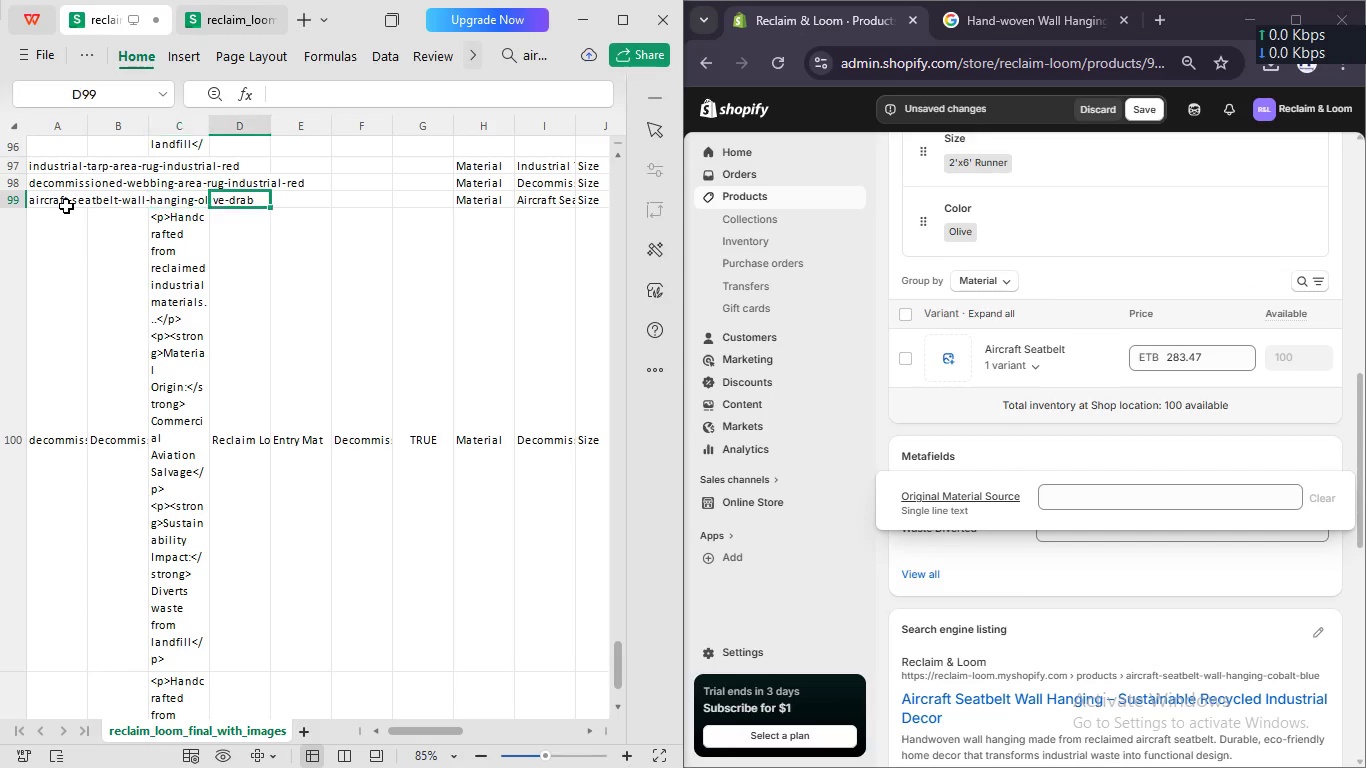 
key(ArrowRight)
 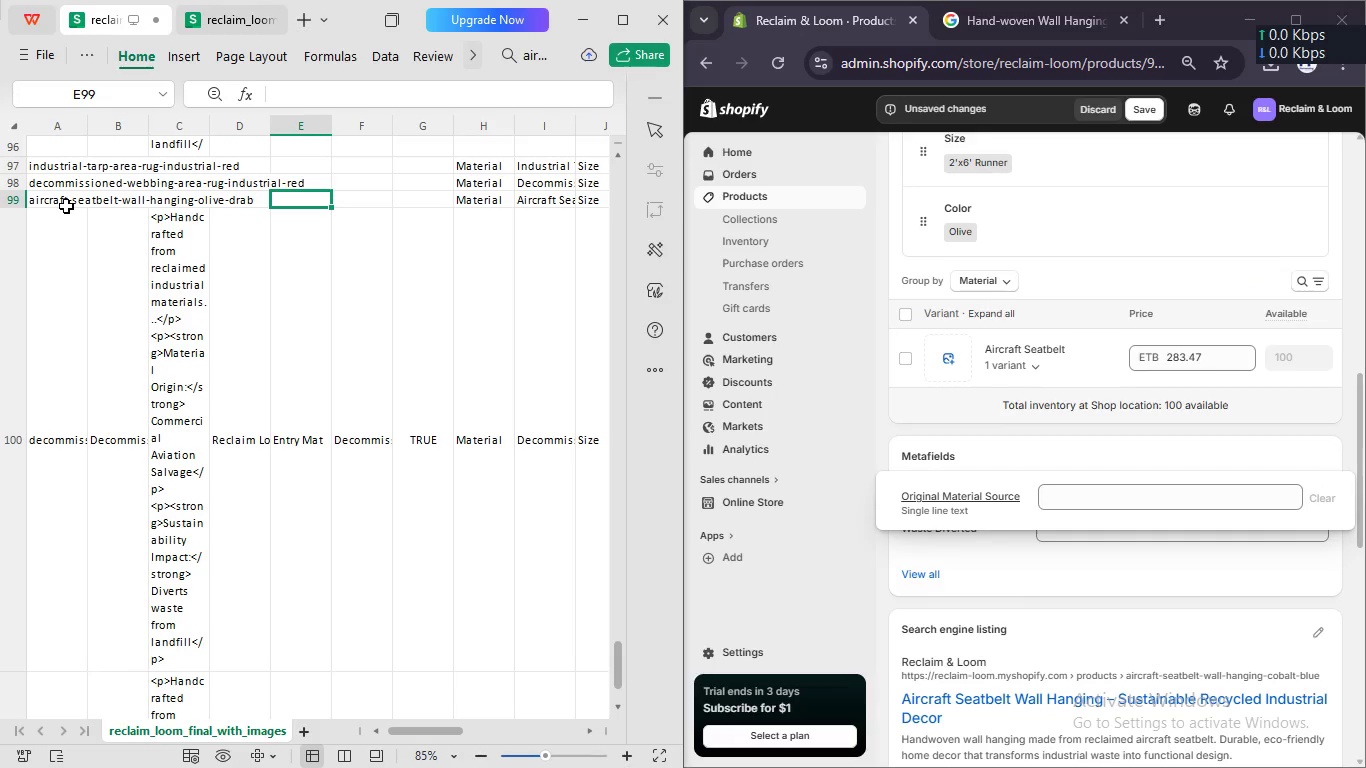 
key(ArrowRight)
 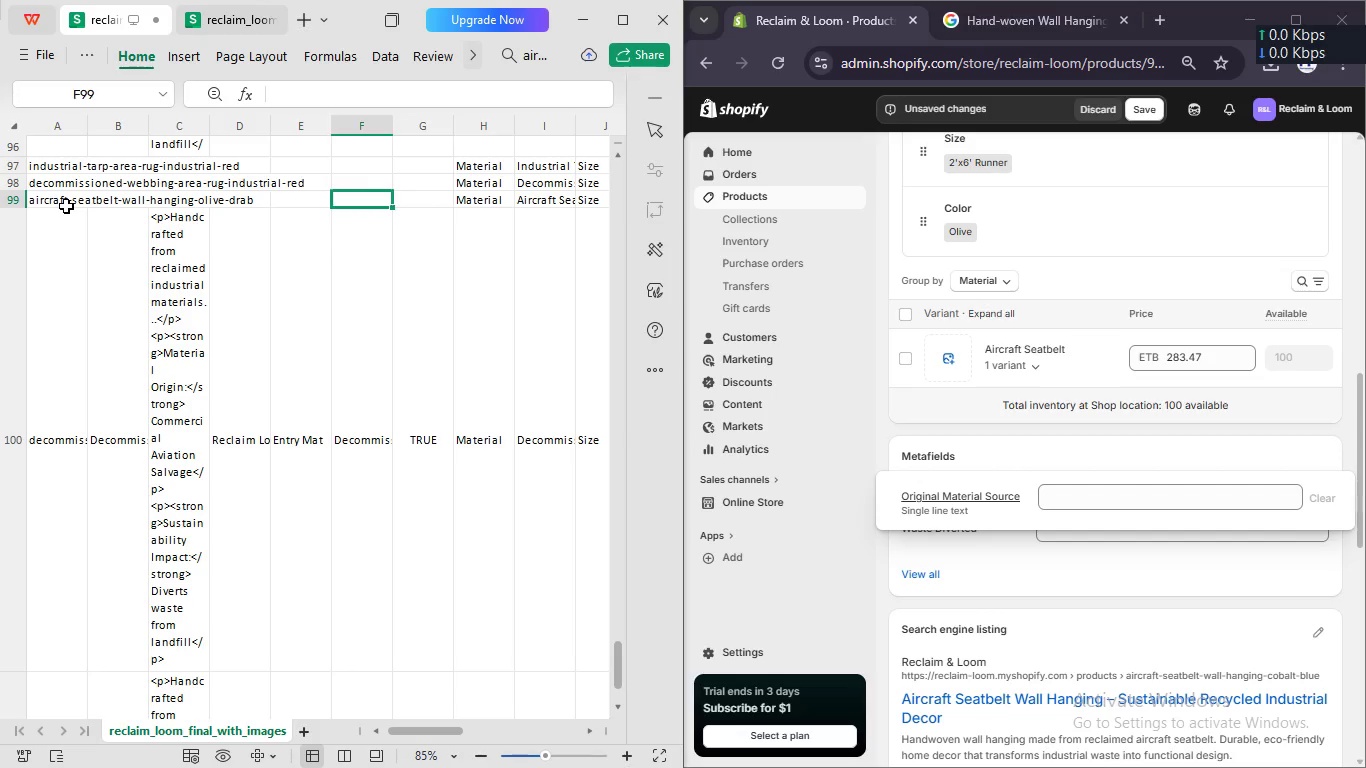 
key(ArrowRight)
 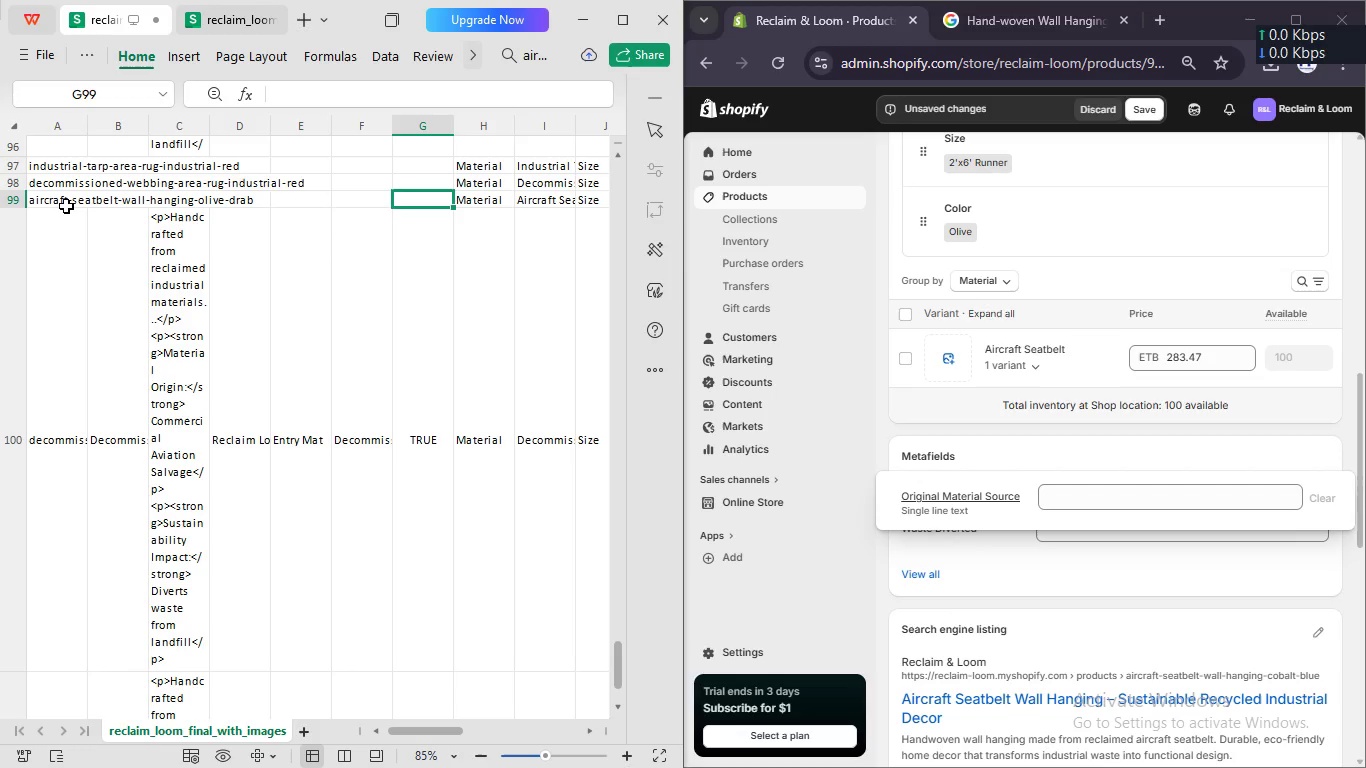 
key(ArrowRight)
 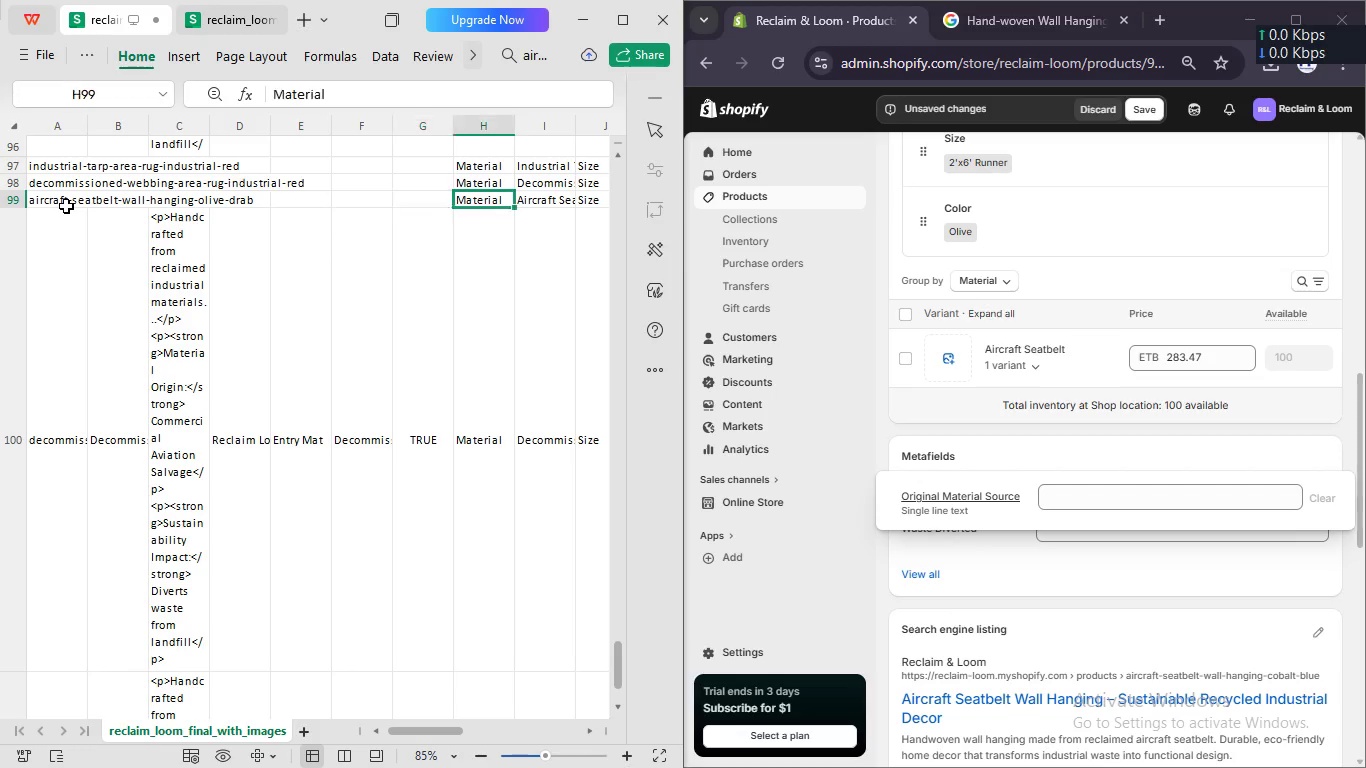 
key(ArrowRight)
 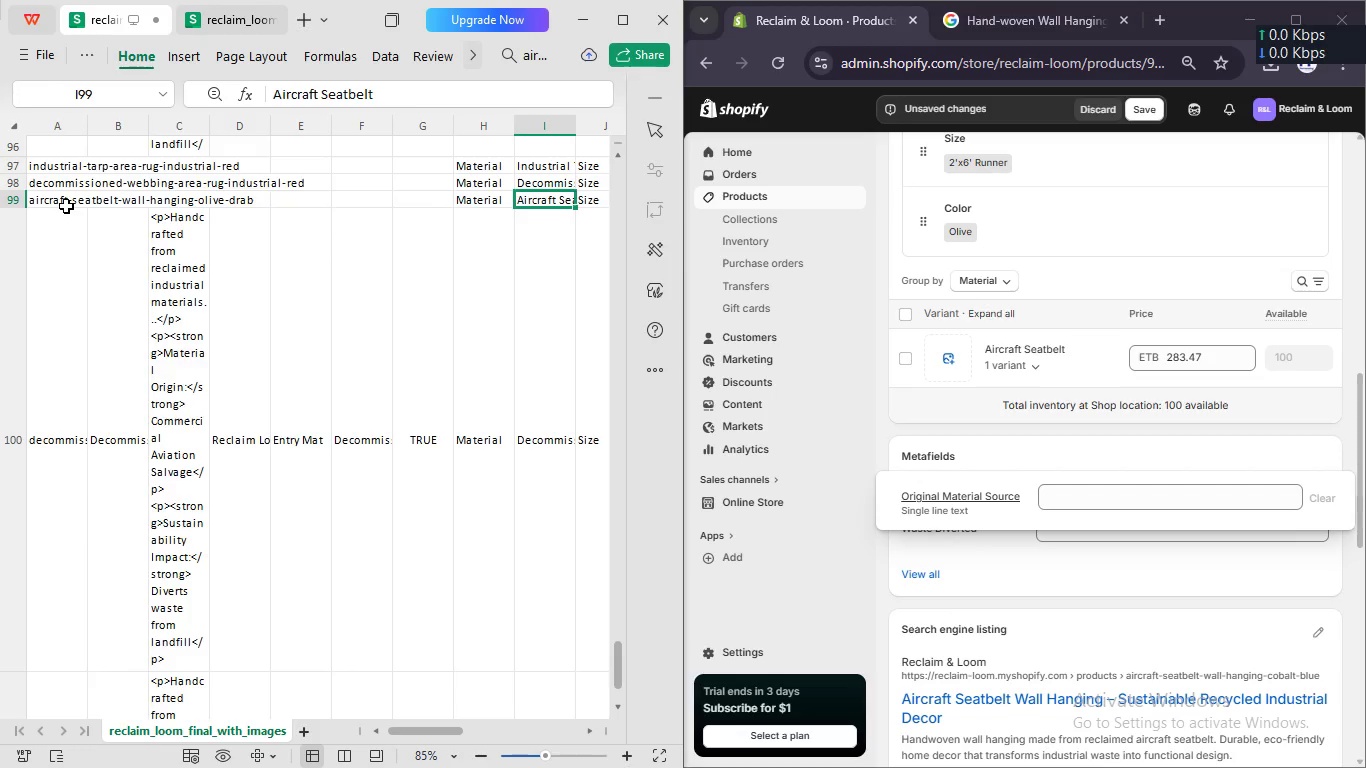 
key(ArrowRight)
 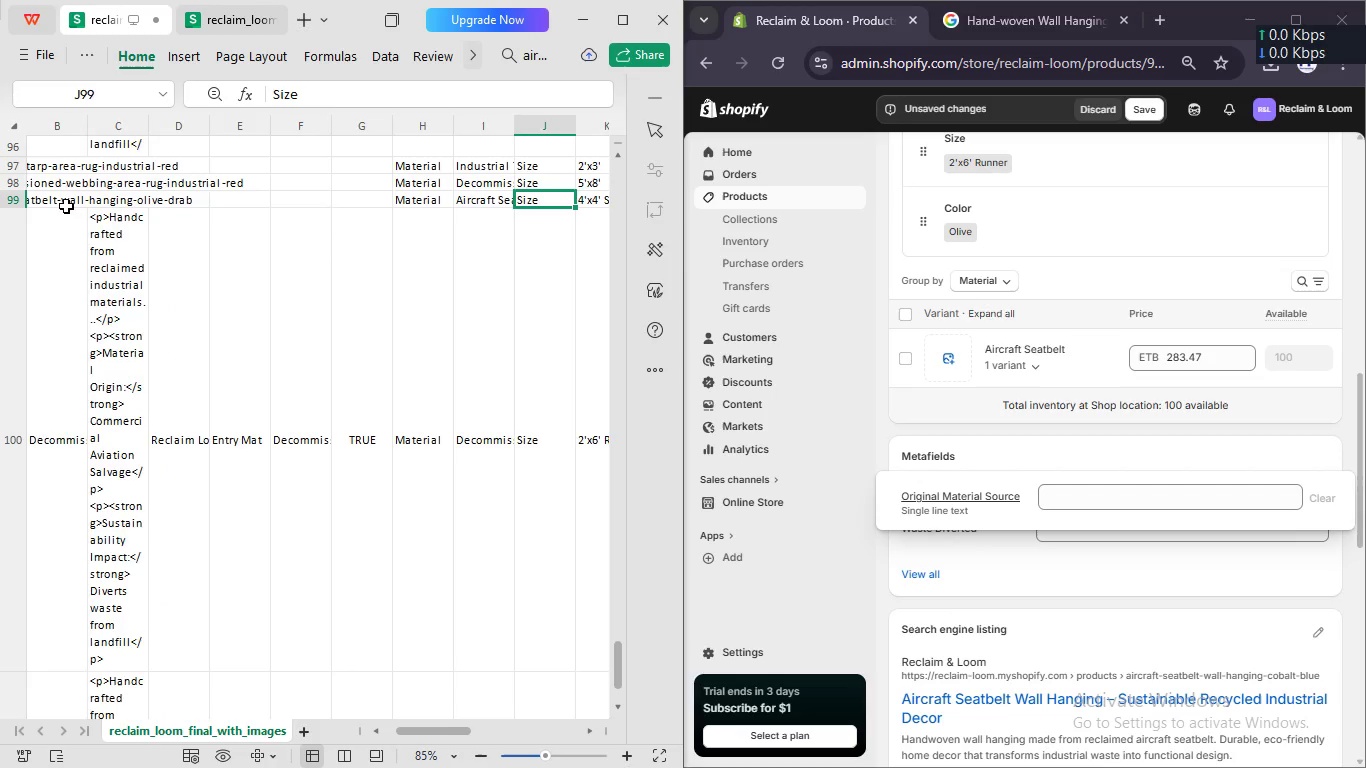 
key(ArrowRight)
 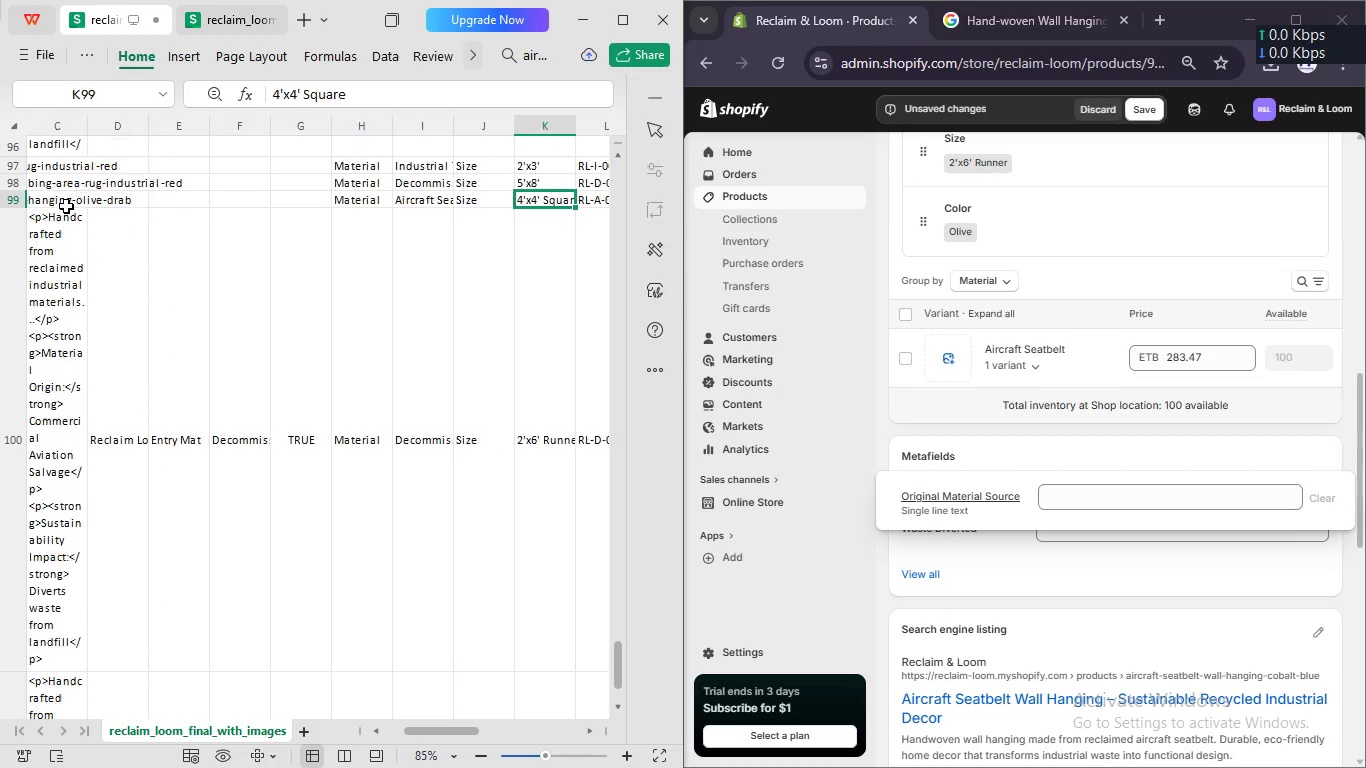 
key(ArrowRight)
 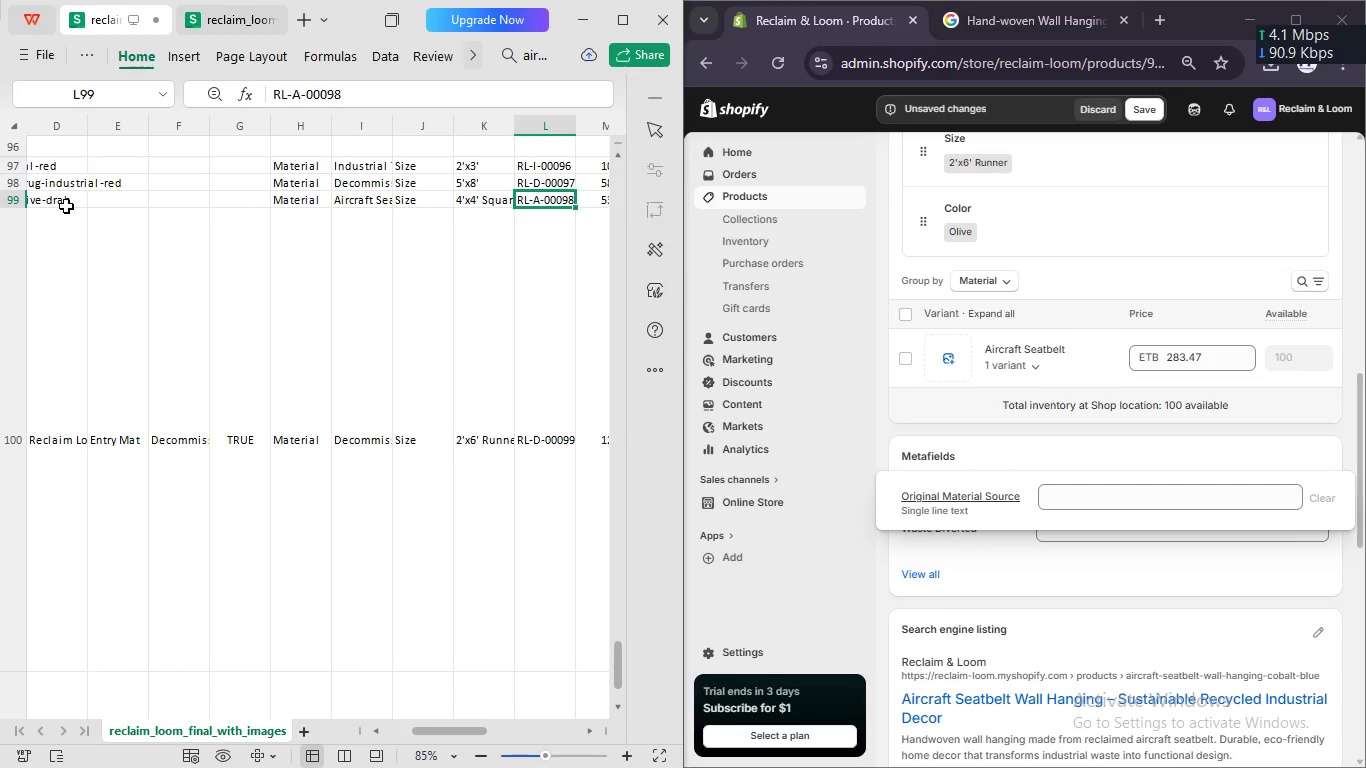 
key(ArrowRight)
 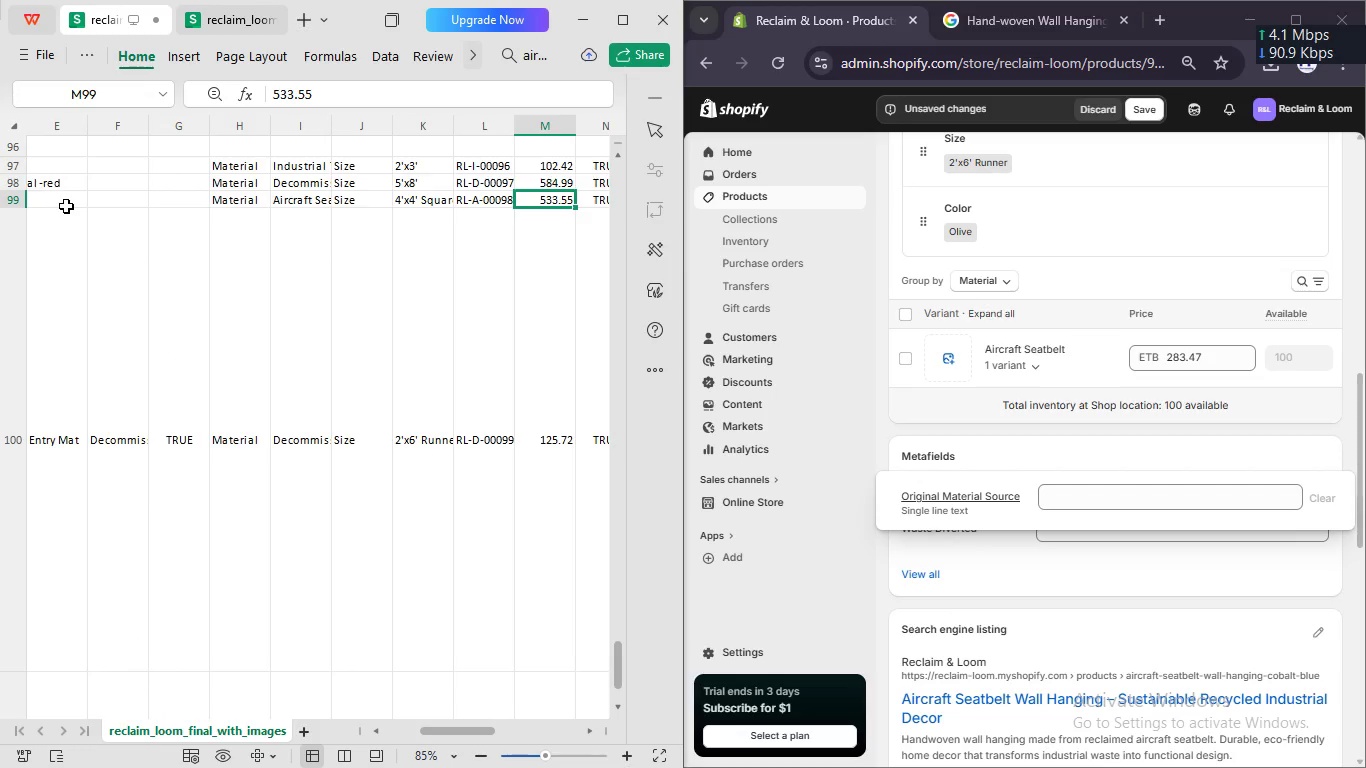 
key(ArrowRight)
 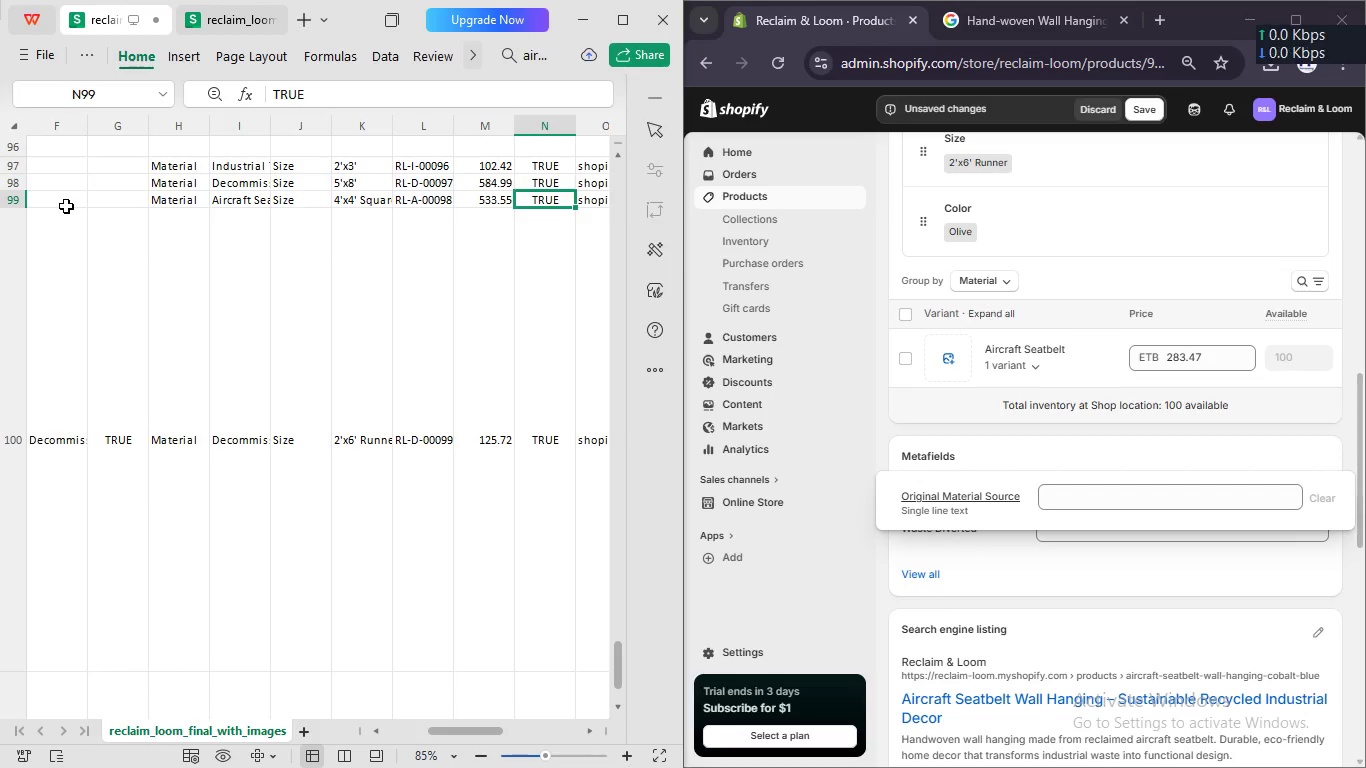 
key(ArrowRight)
 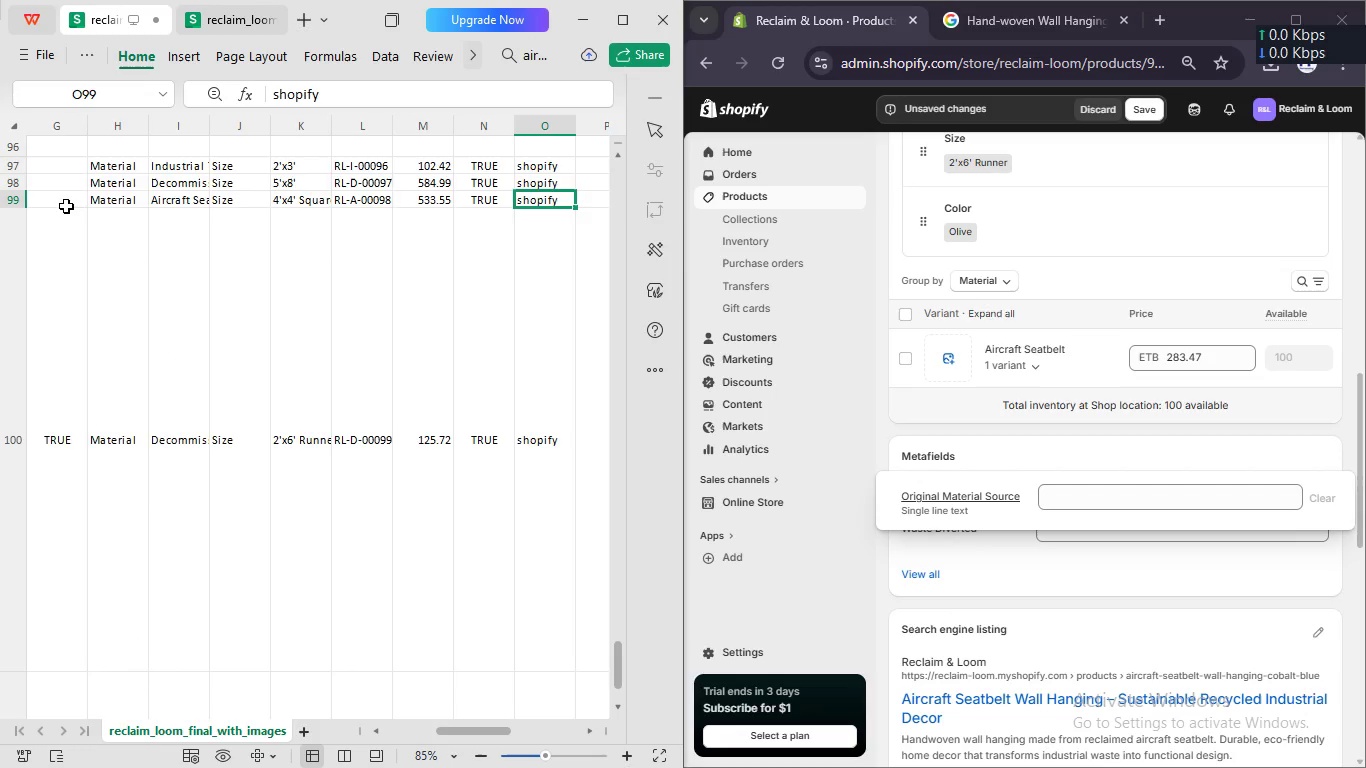 
key(ArrowRight)
 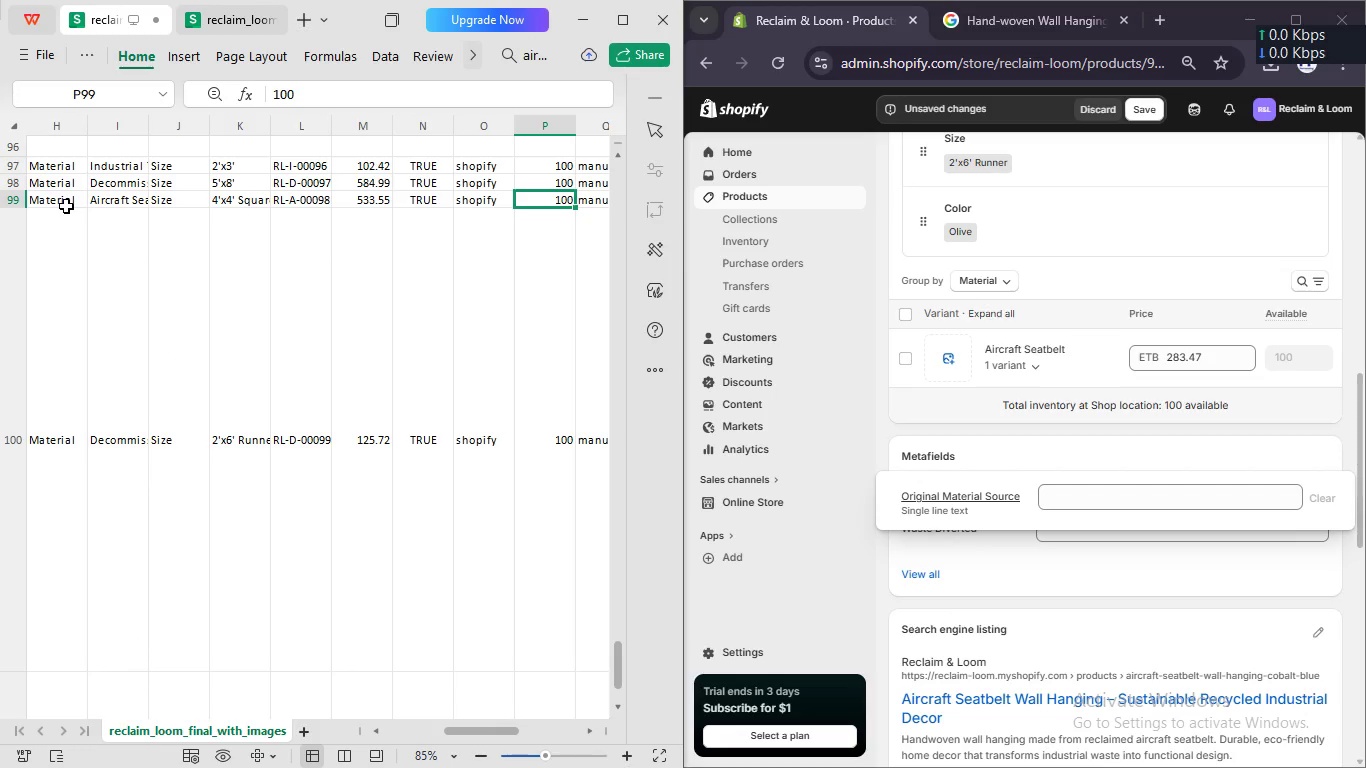 
key(ArrowRight)
 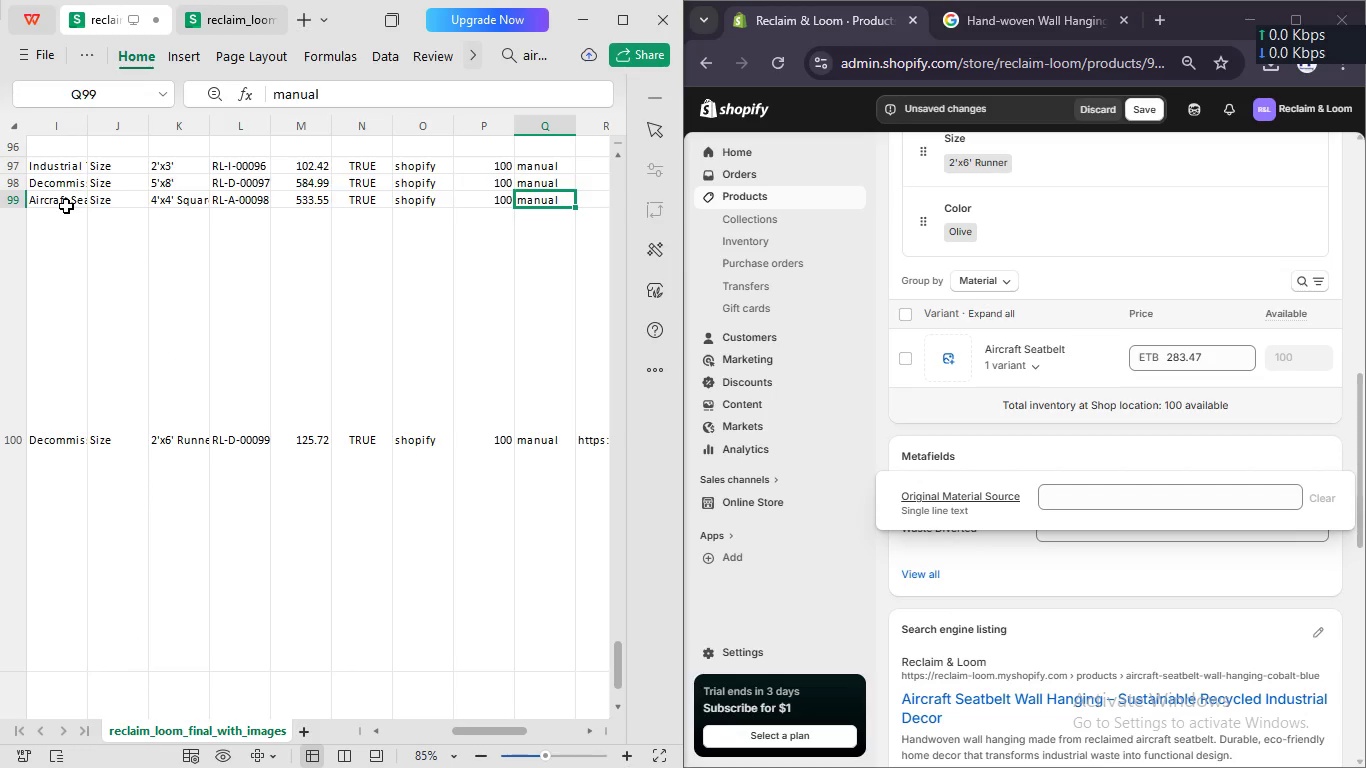 
key(ArrowRight)
 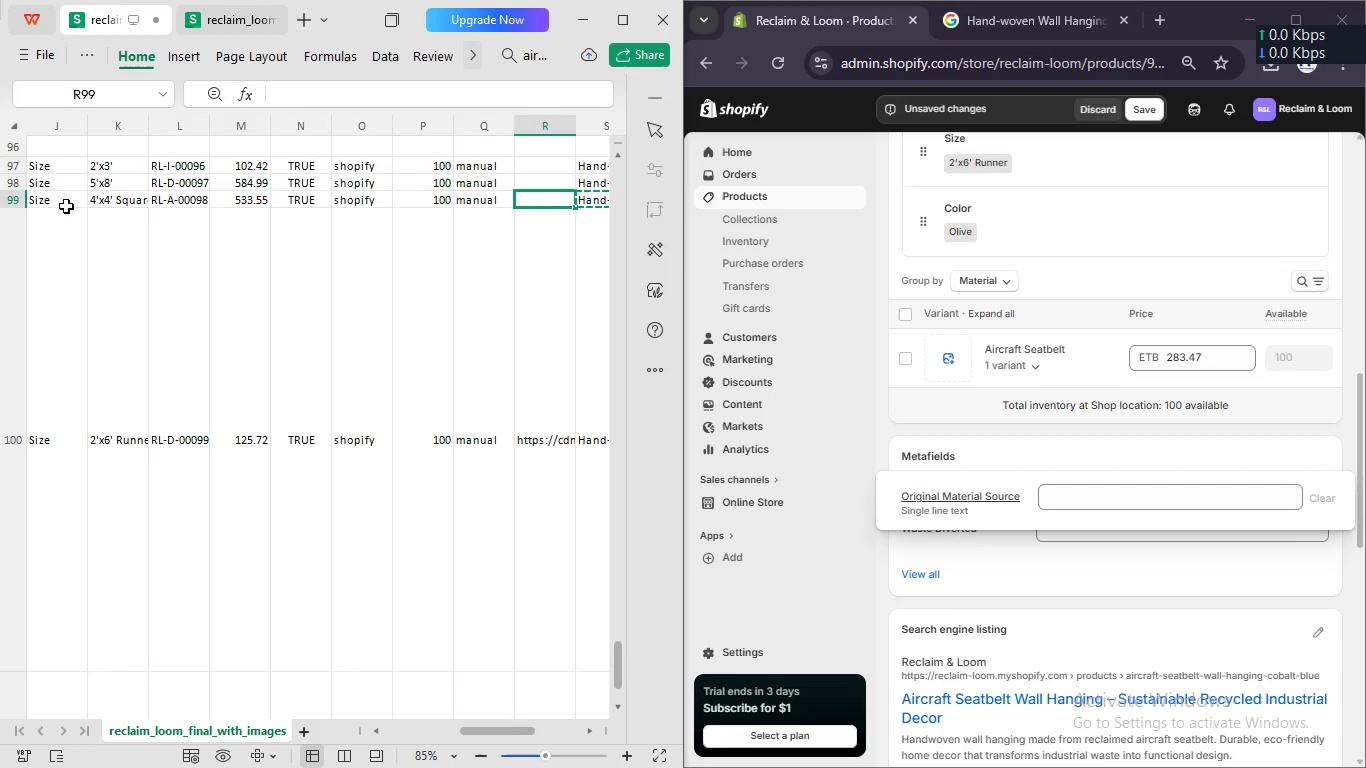 
key(ArrowRight)
 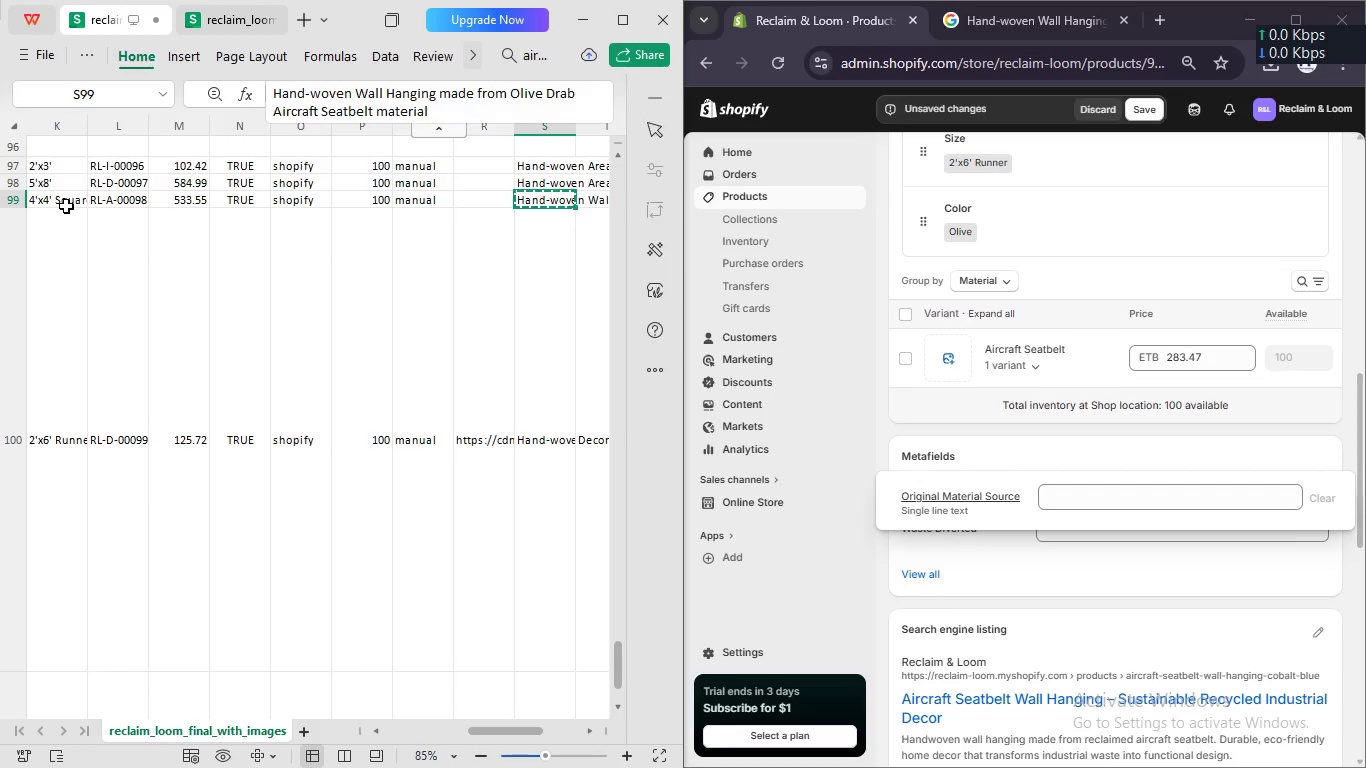 
key(ArrowRight)
 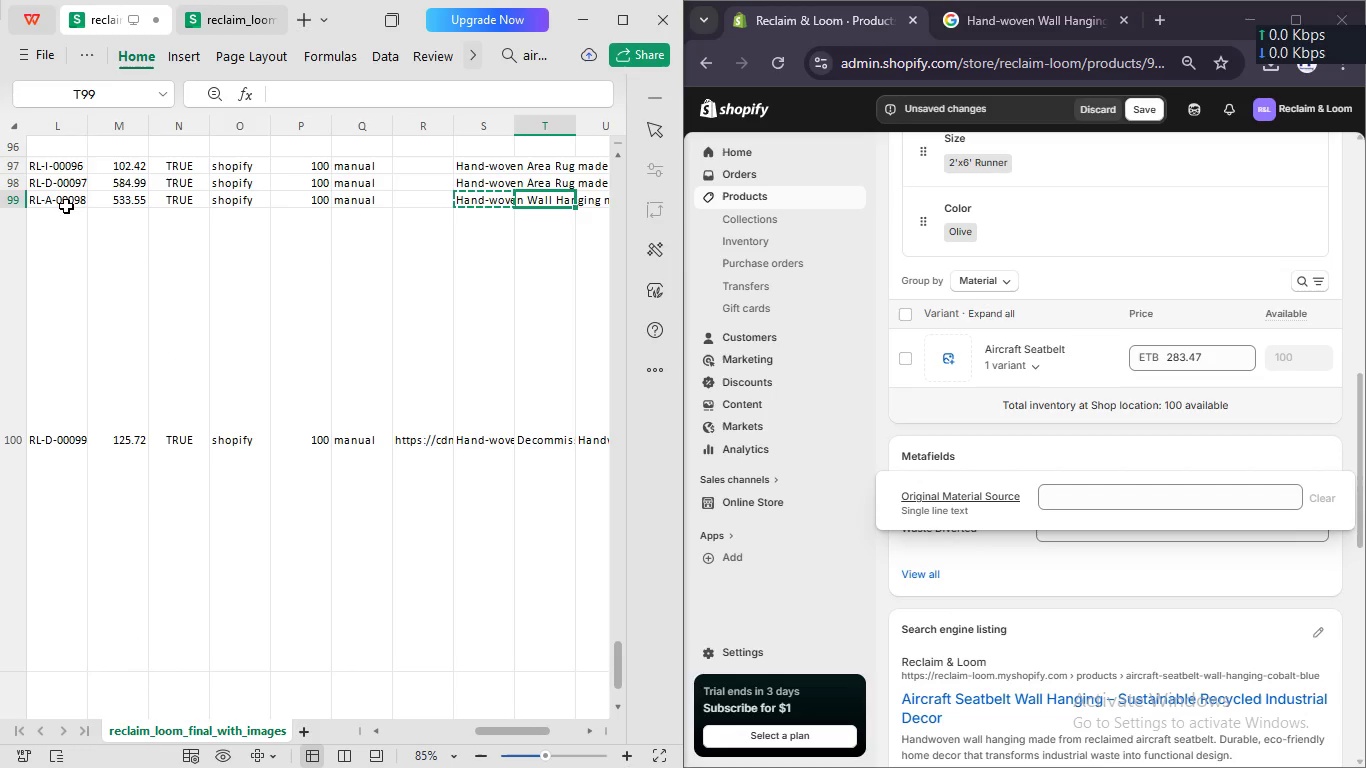 
key(ArrowRight)
 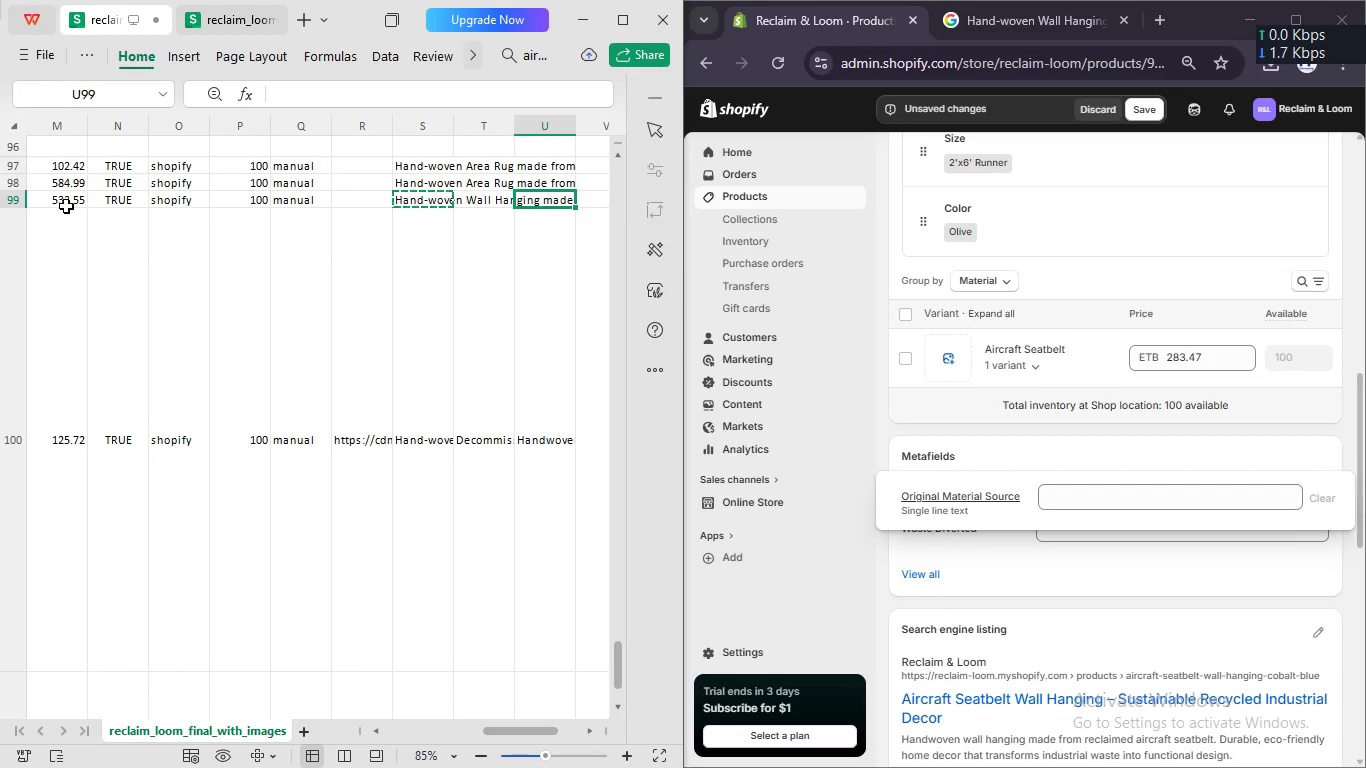 
key(ArrowRight)
 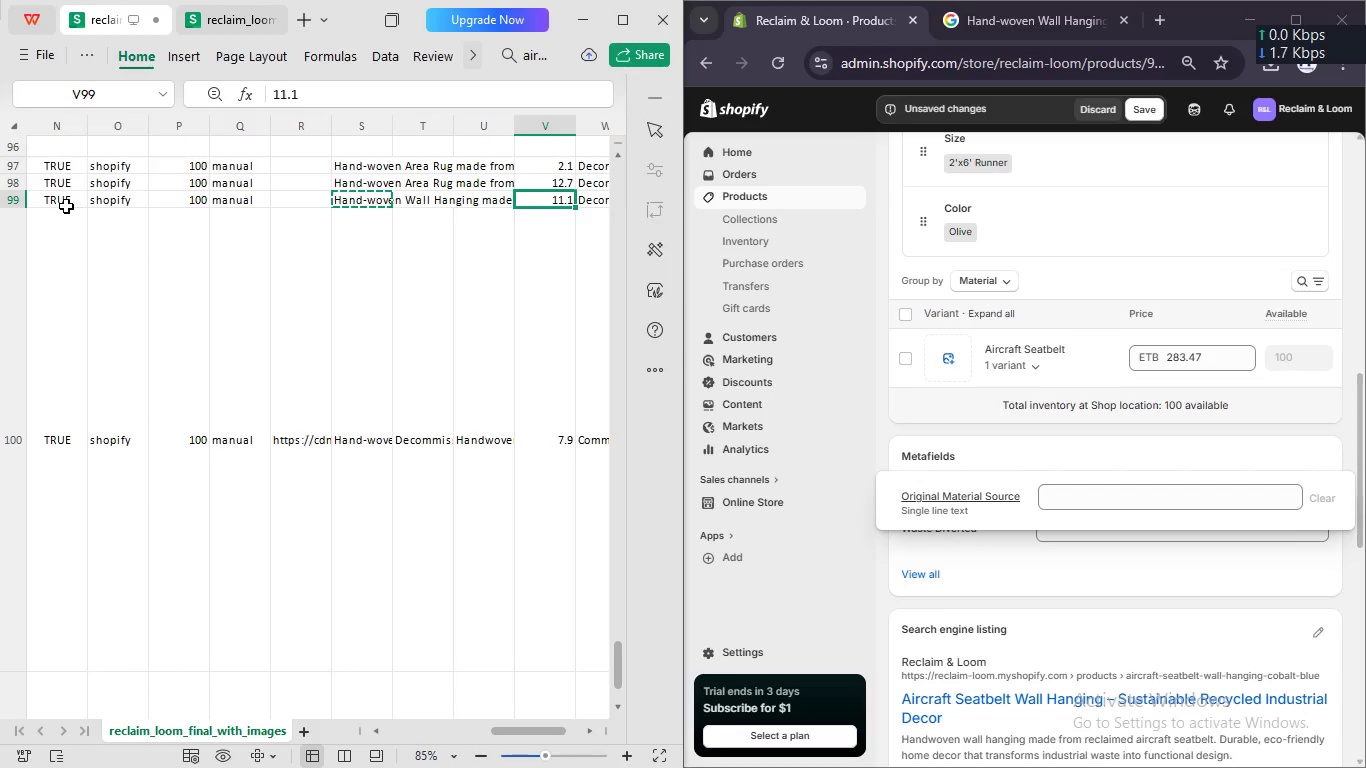 
key(ArrowRight)
 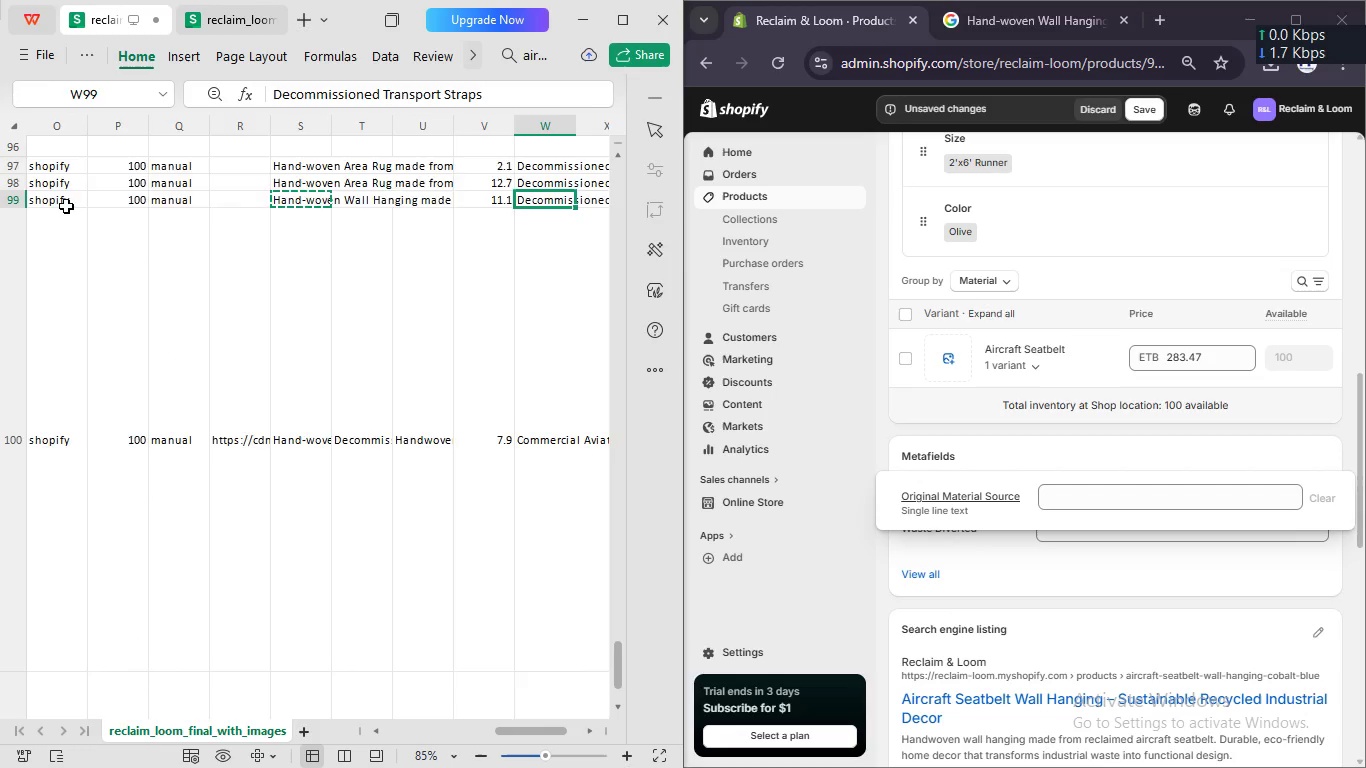 
key(ArrowRight)
 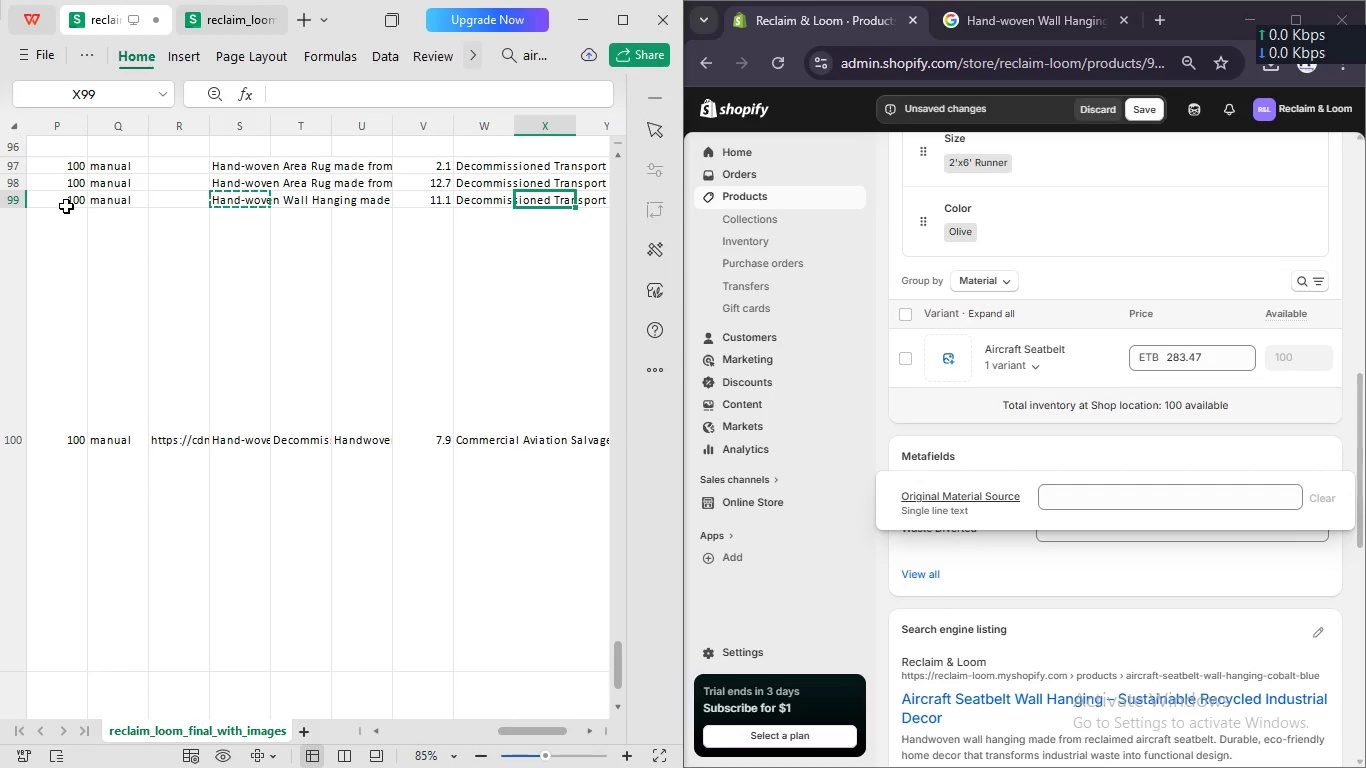 
key(ArrowRight)
 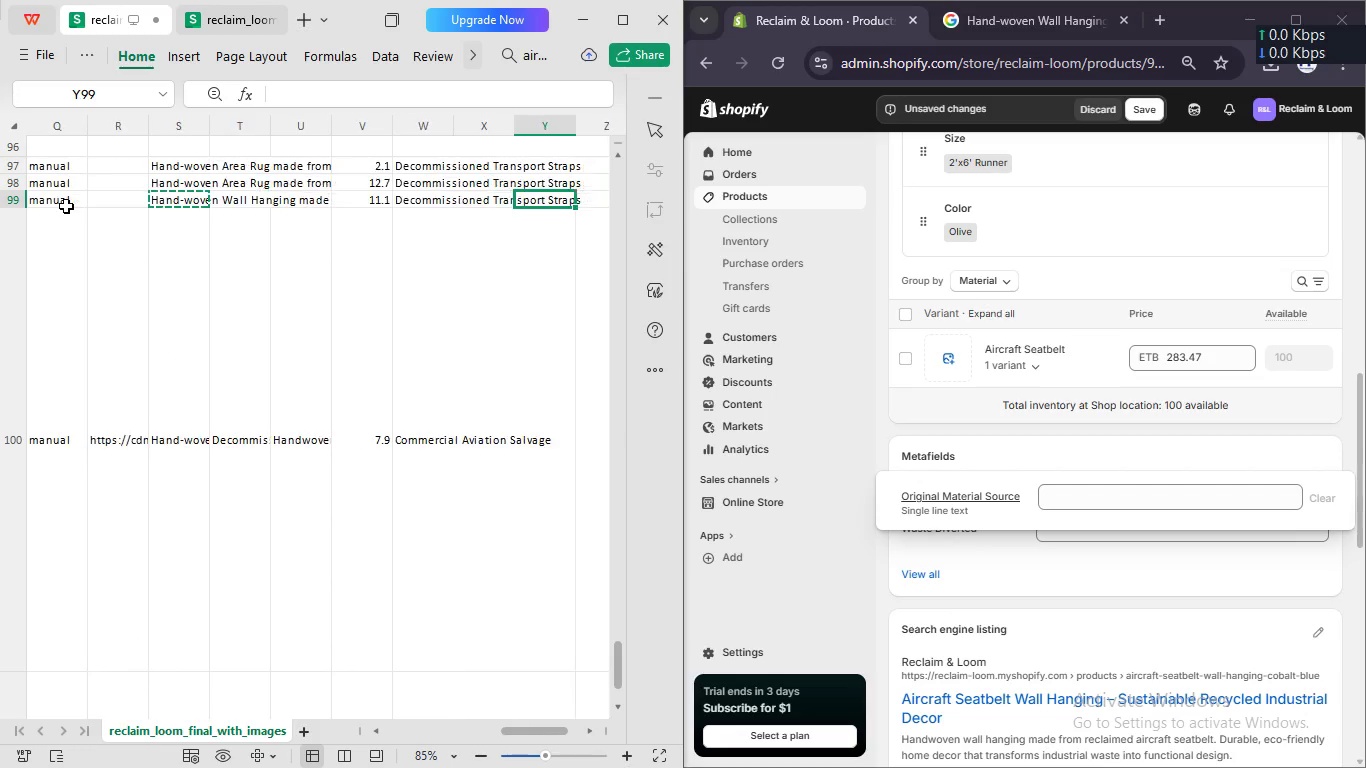 
key(ArrowRight)
 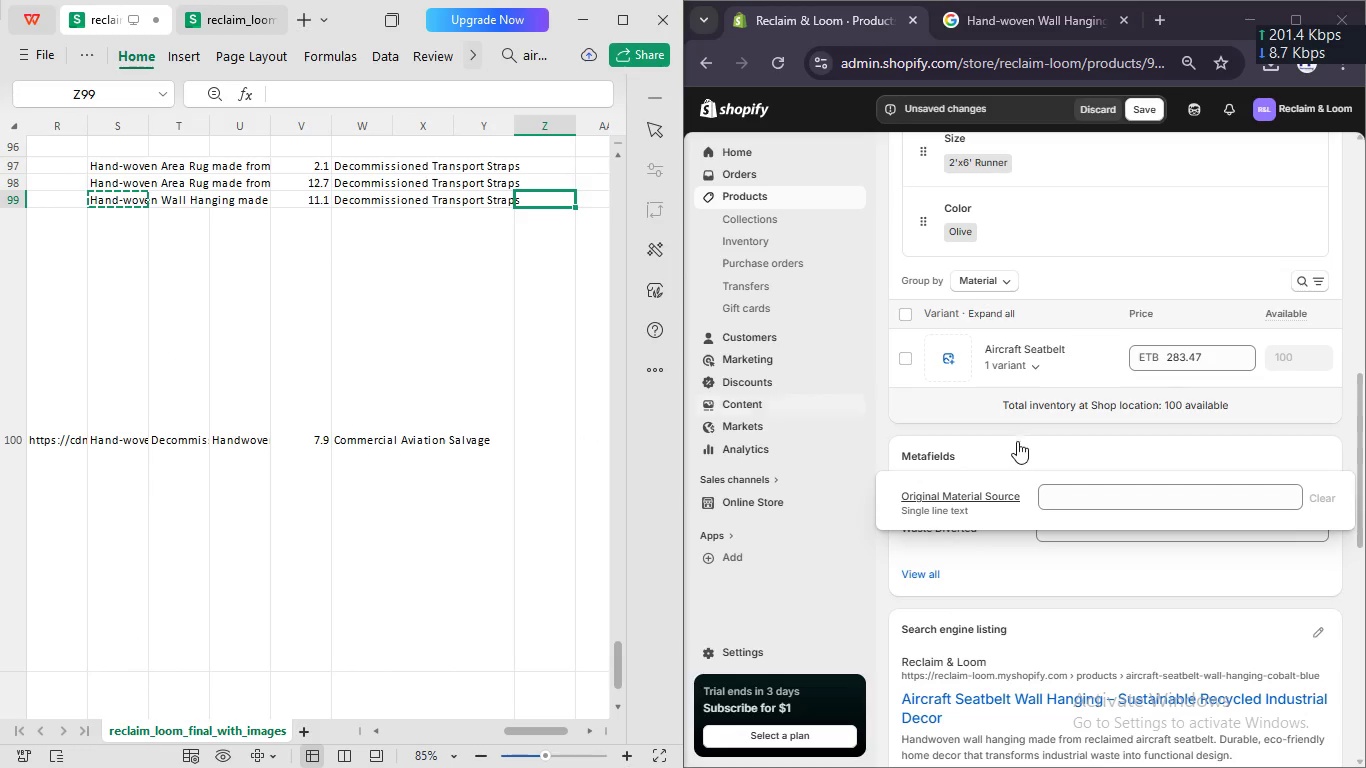 
left_click([1055, 489])
 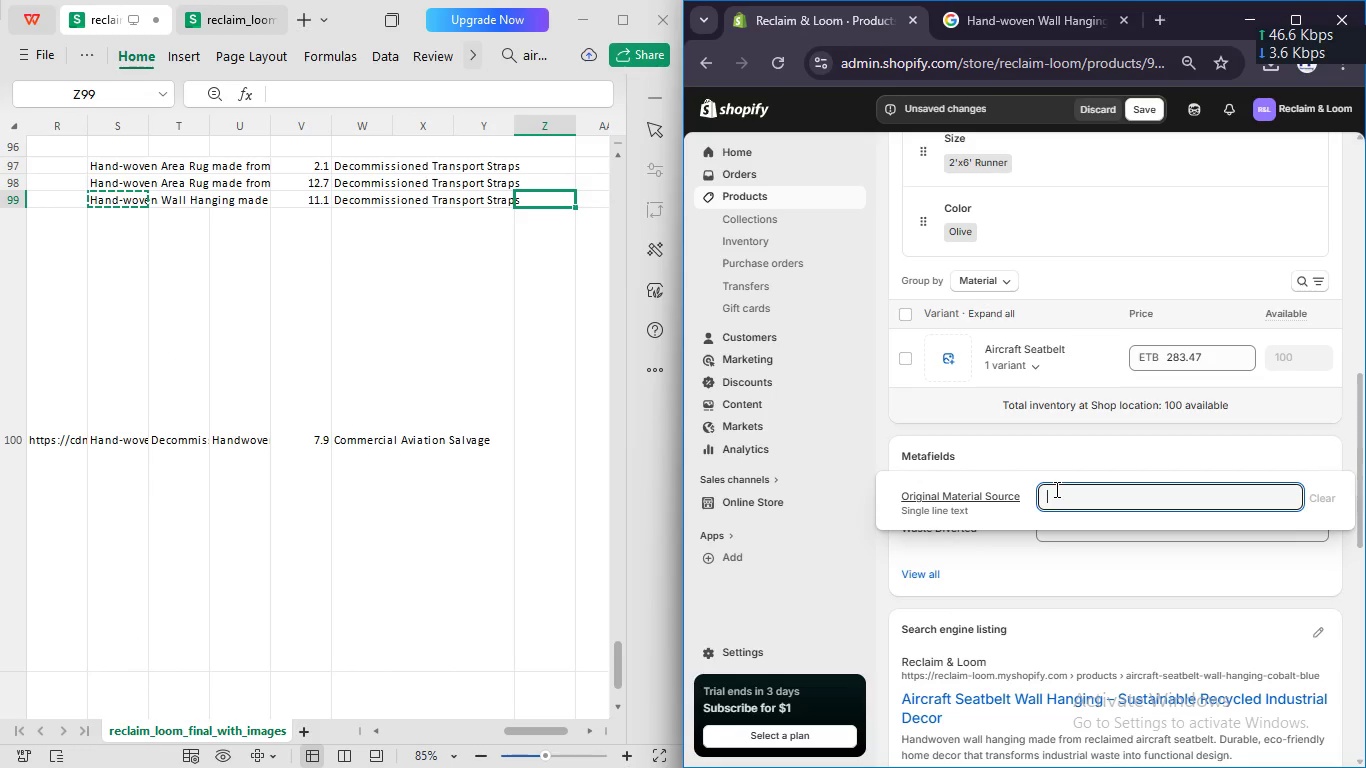 
type(Decom)
 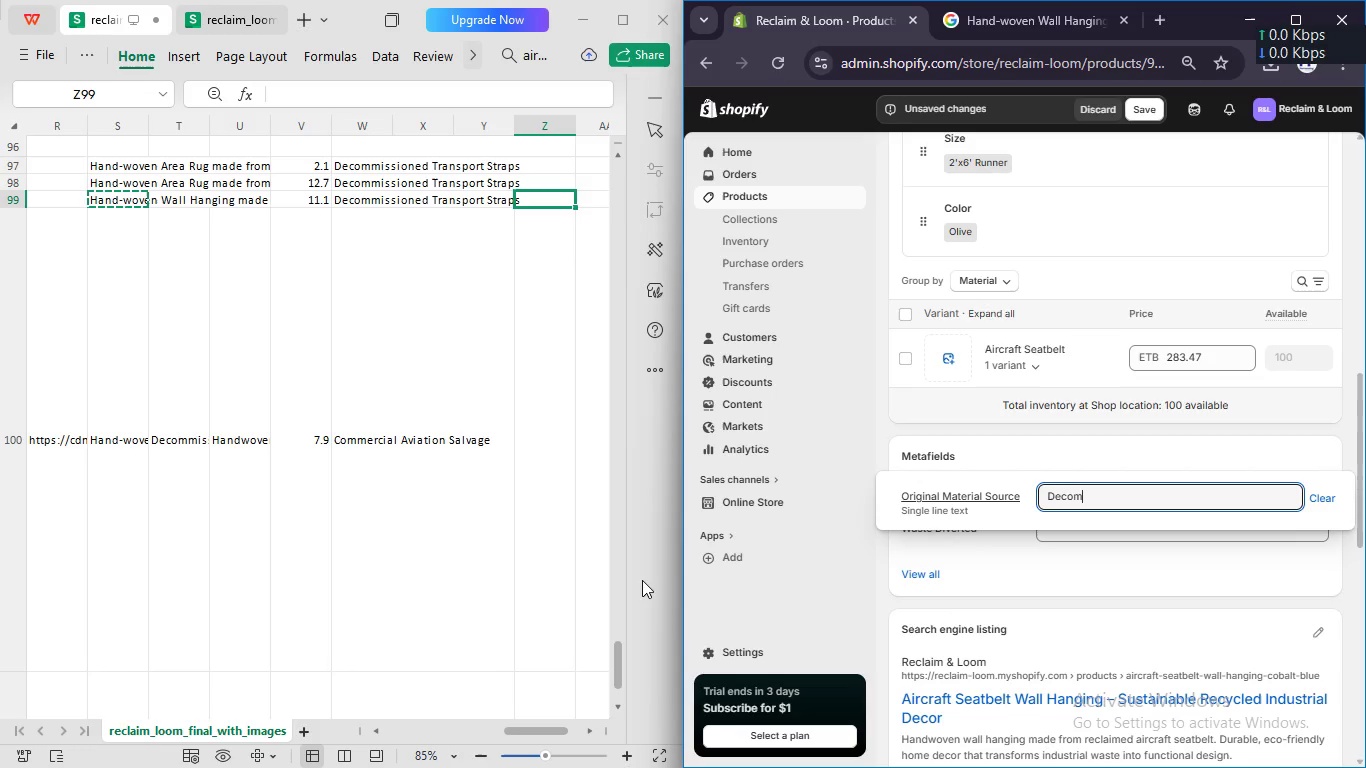 
type(missioned Transport Straps)
 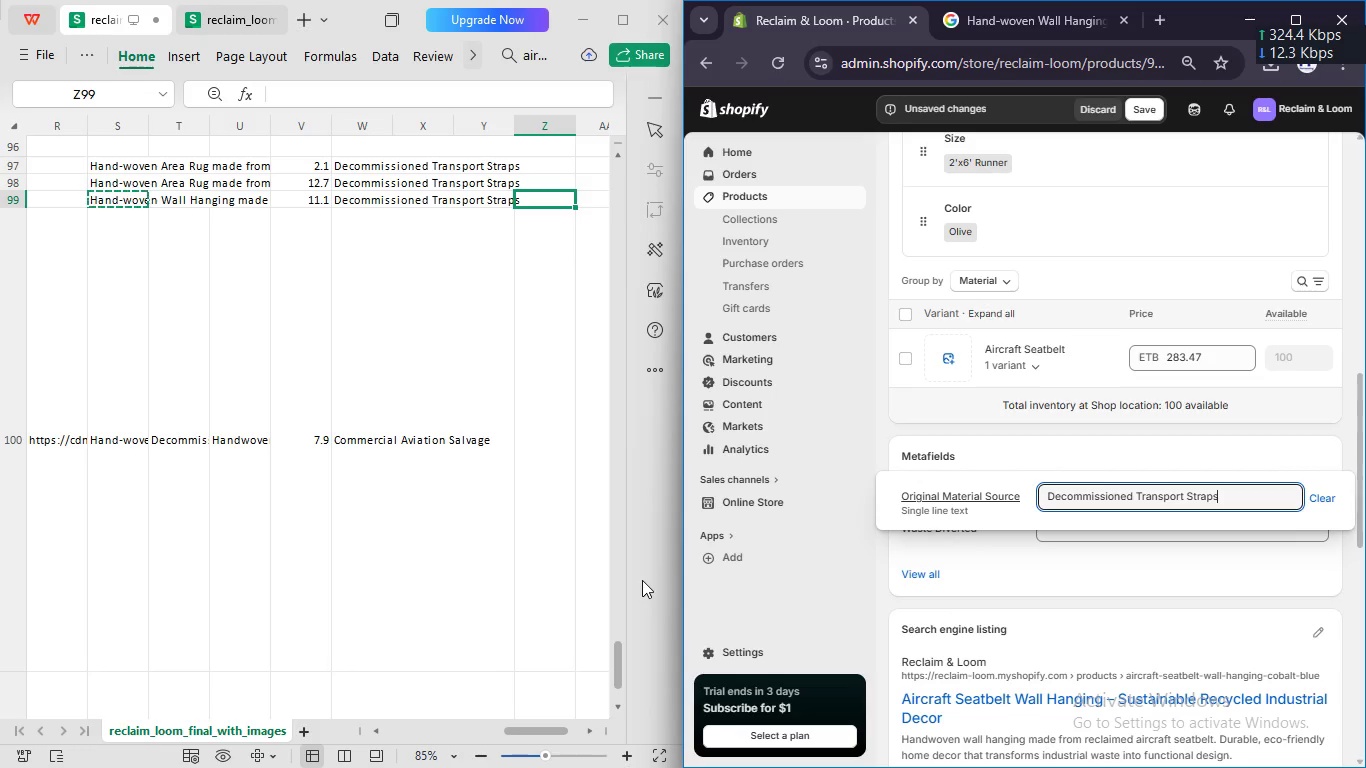 
key(Control+A)
 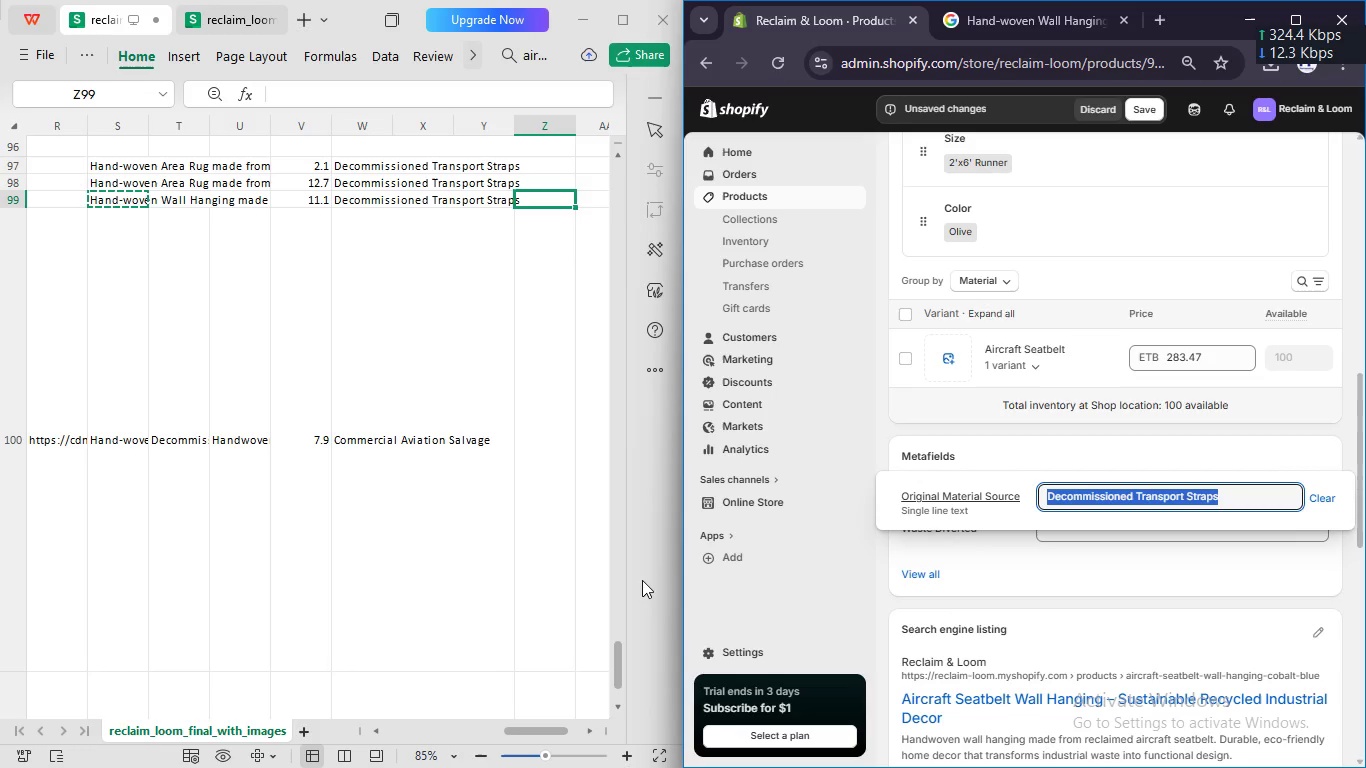 
key(Control+C)
 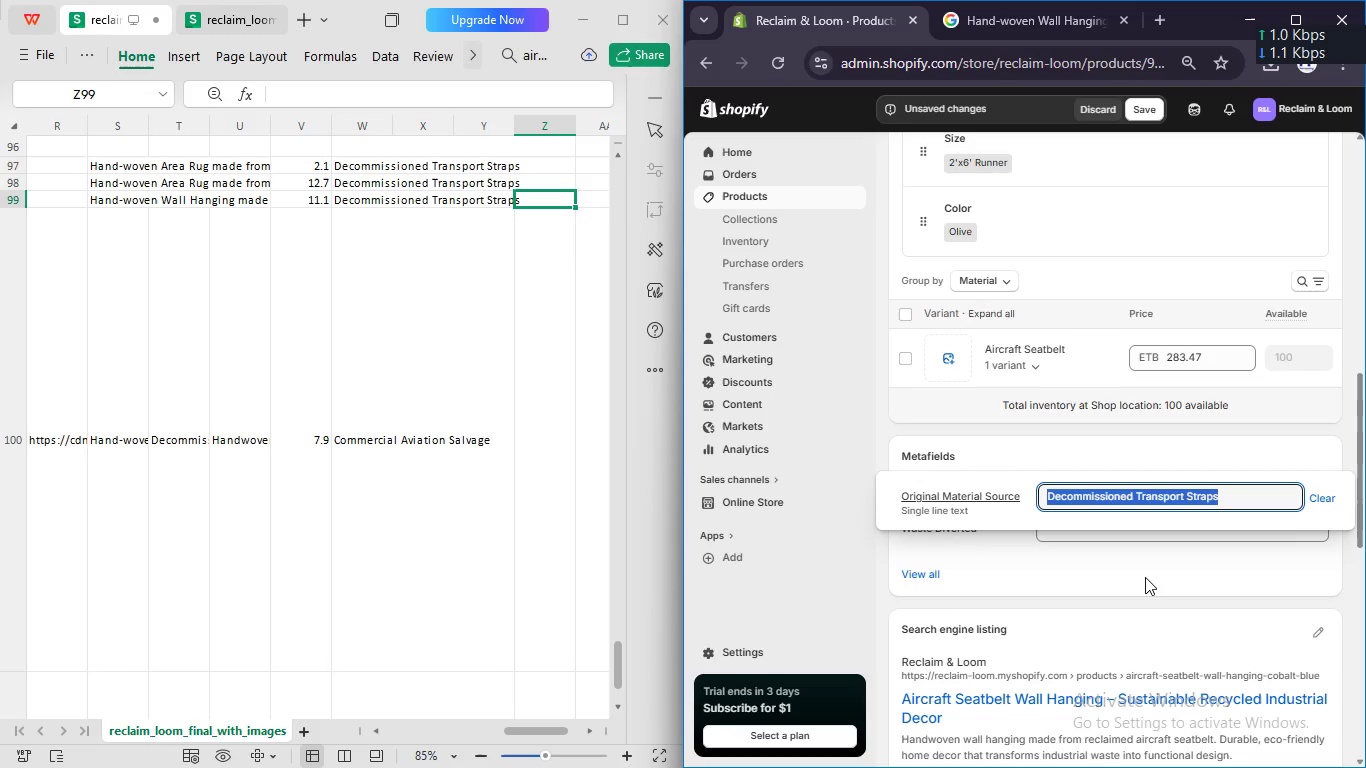 
left_click([1155, 570])
 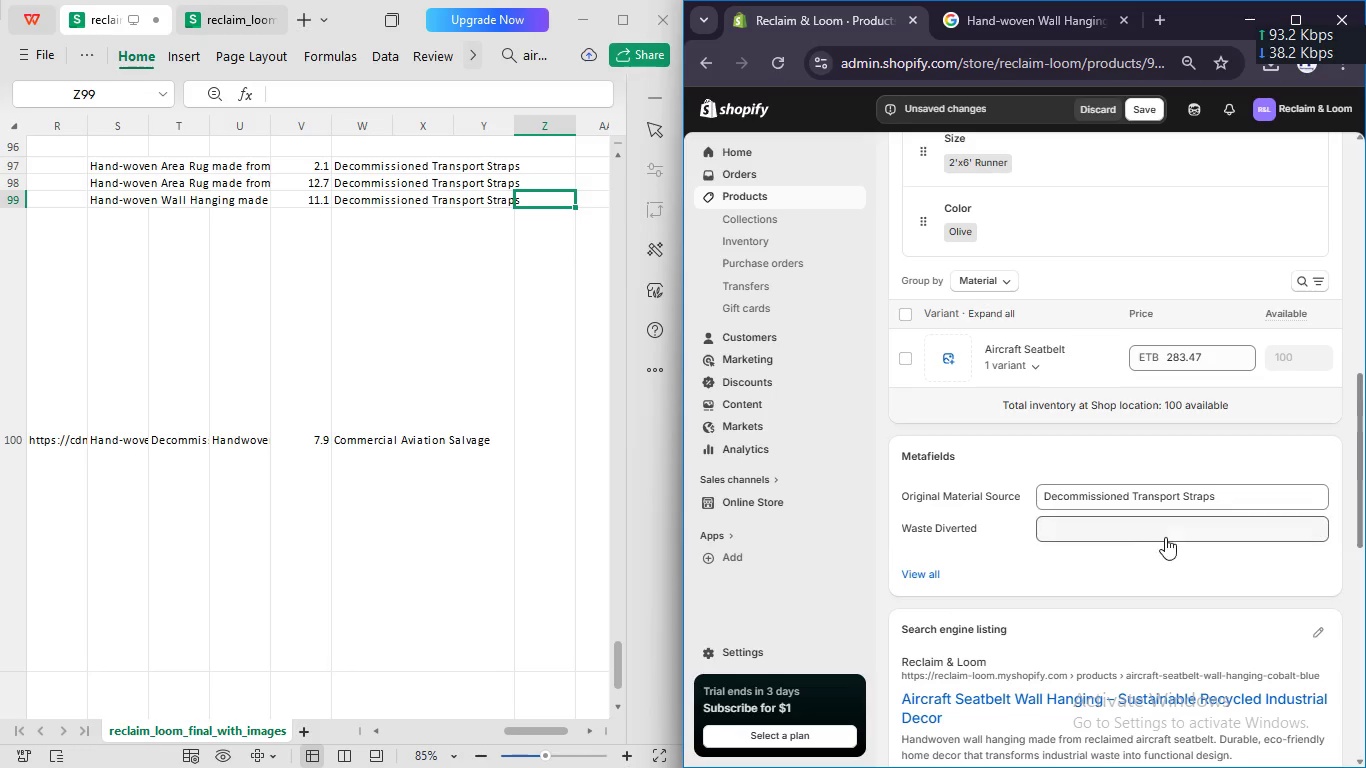 
left_click([1166, 535])
 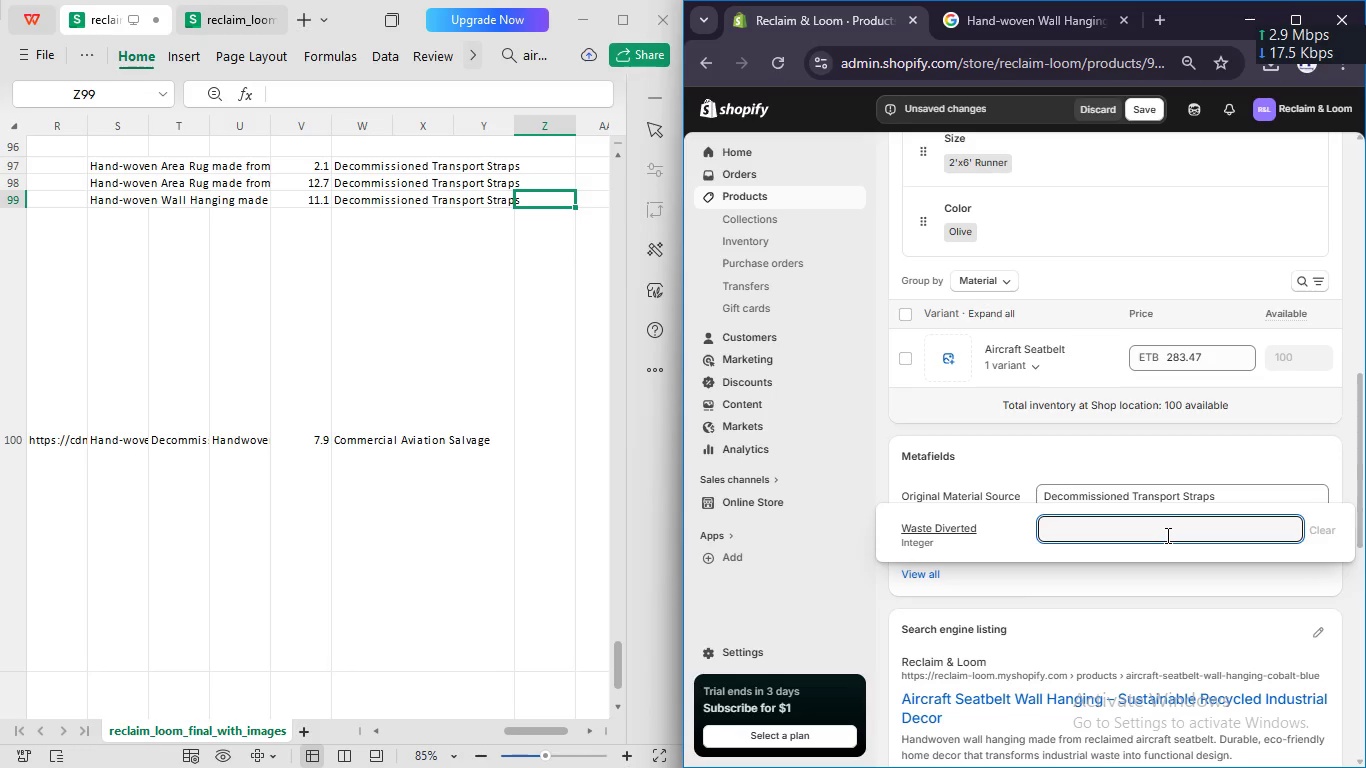 
key(Numpad1)
 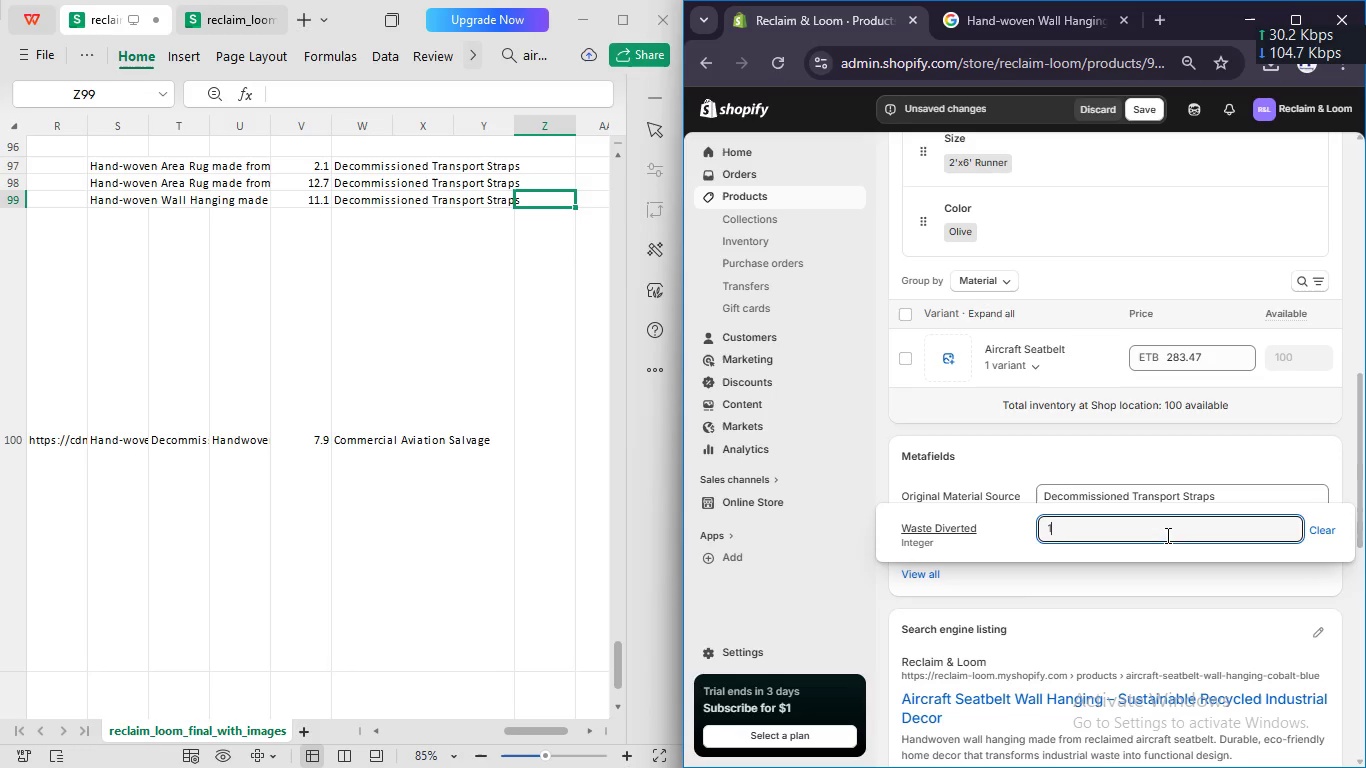 
key(Numpad1)
 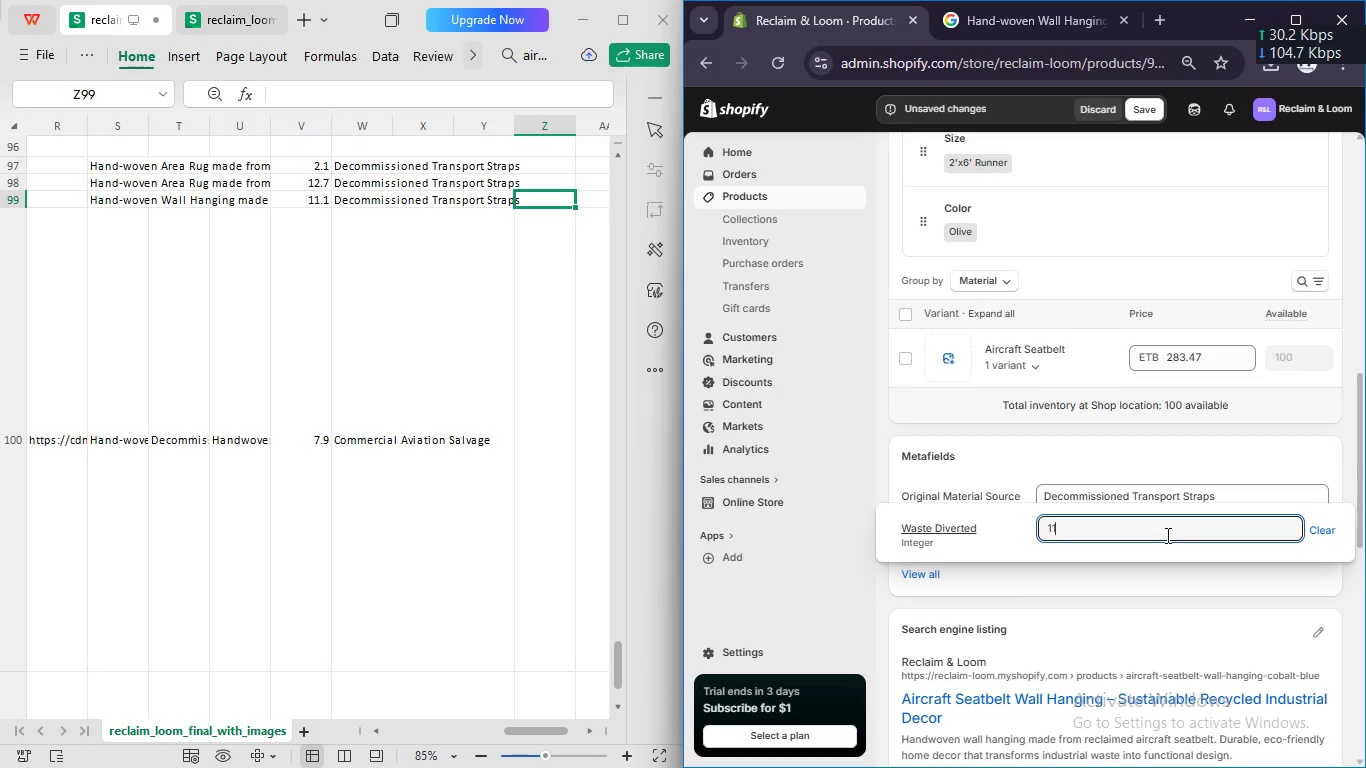 
key(NumpadDecimal)
 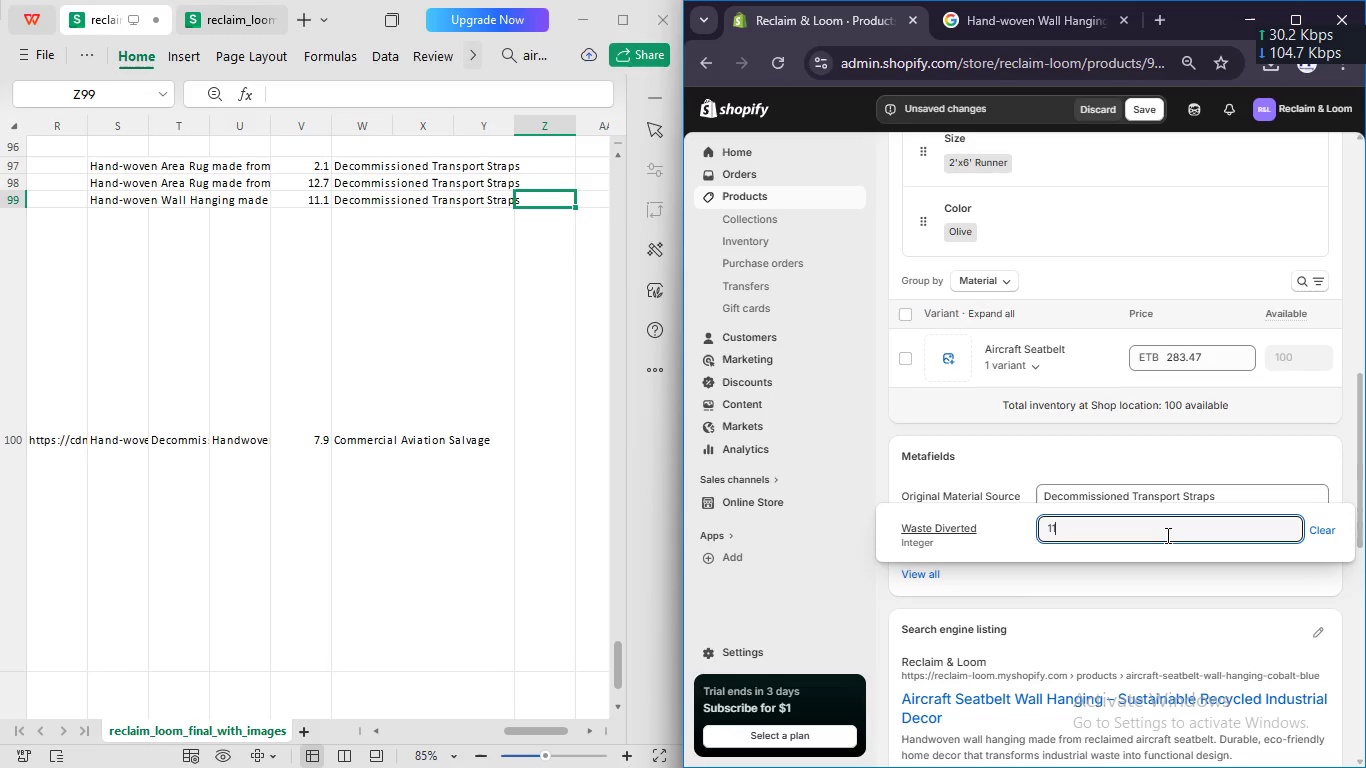 
key(Numpad1)
 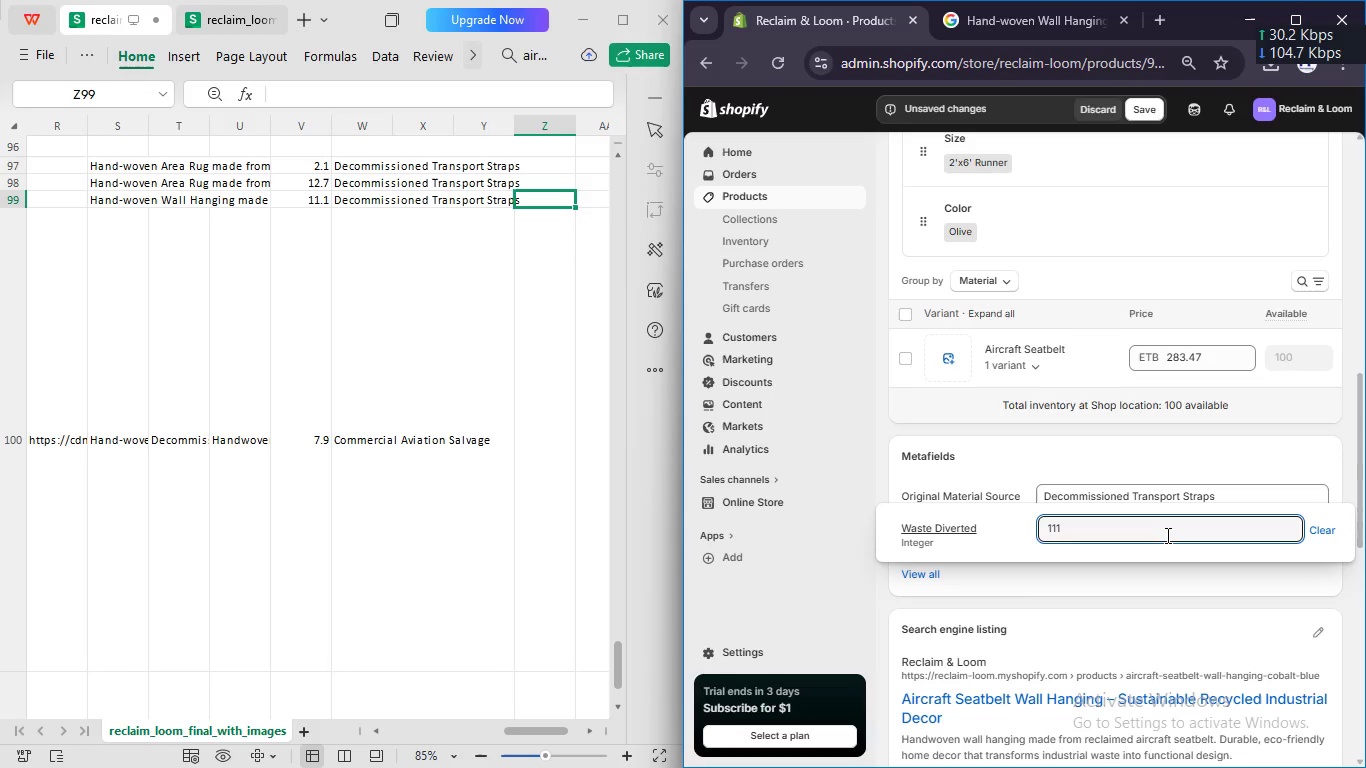 
key(Backspace)
 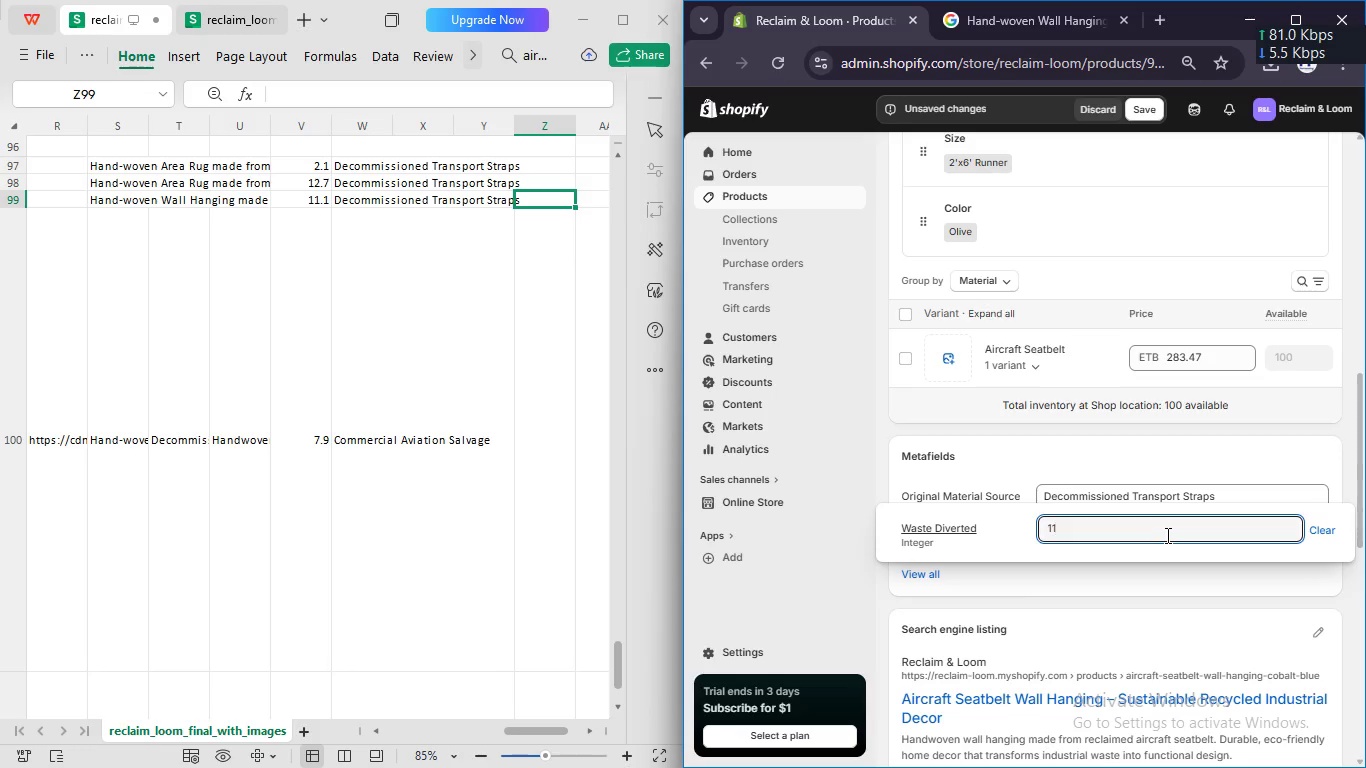 
key(NumpadDecimal)
 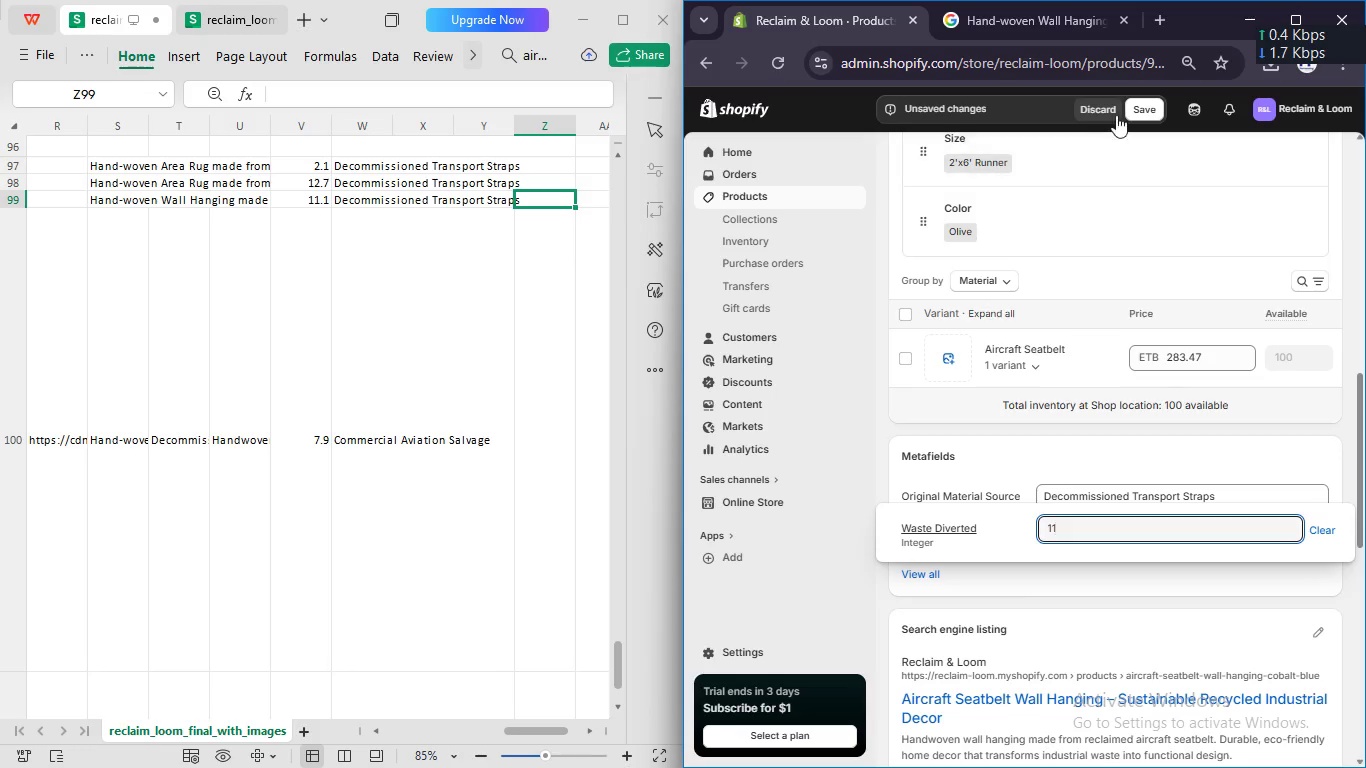 
wait(5.09)
 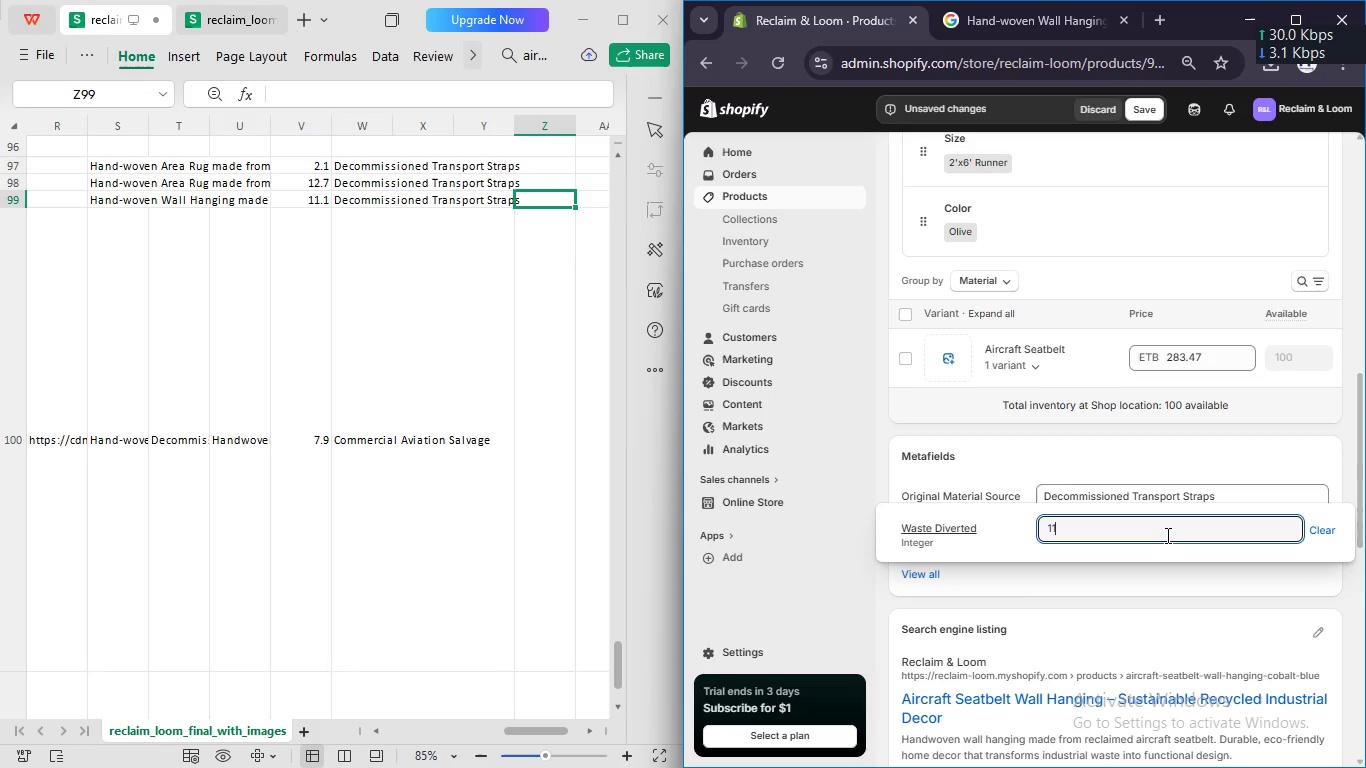 
scroll: coordinate [1097, 203], scroll_direction: up, amount: 5.0
 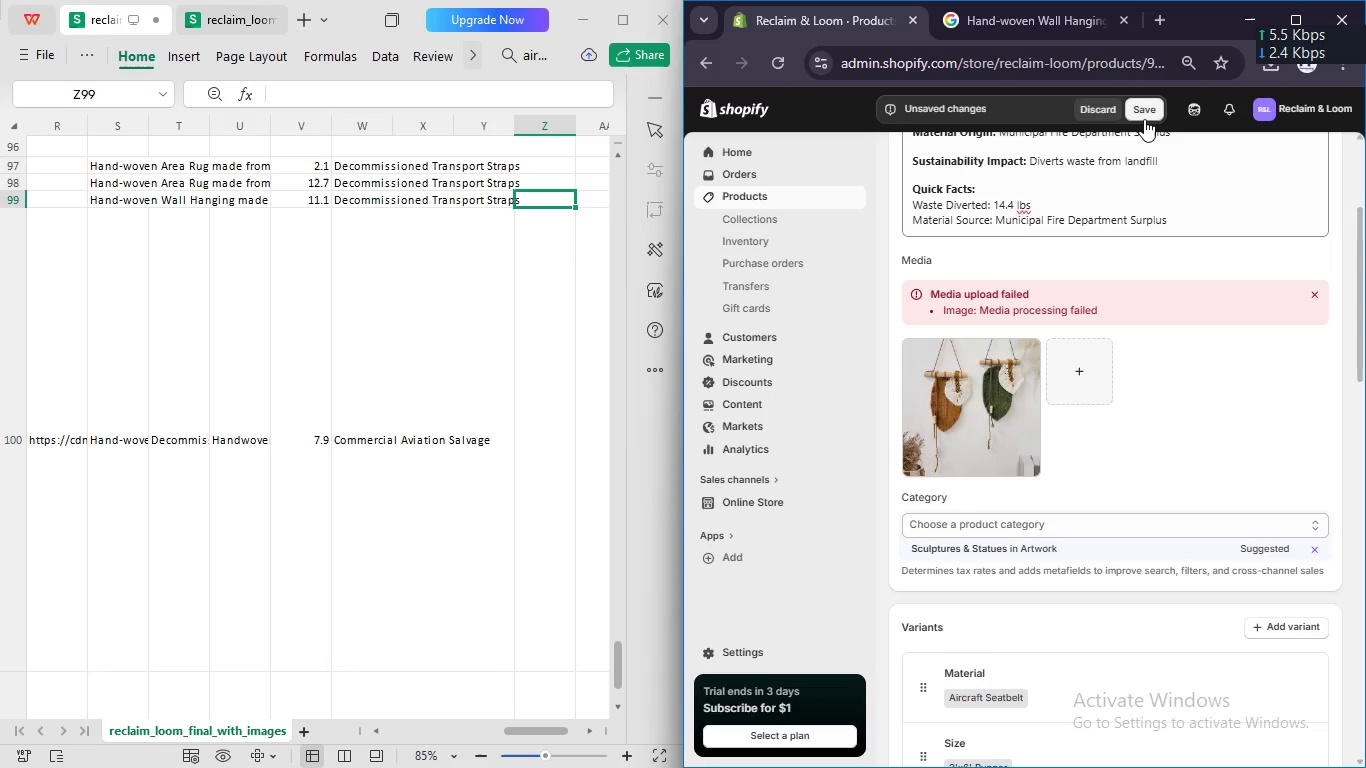 
left_click([1144, 119])
 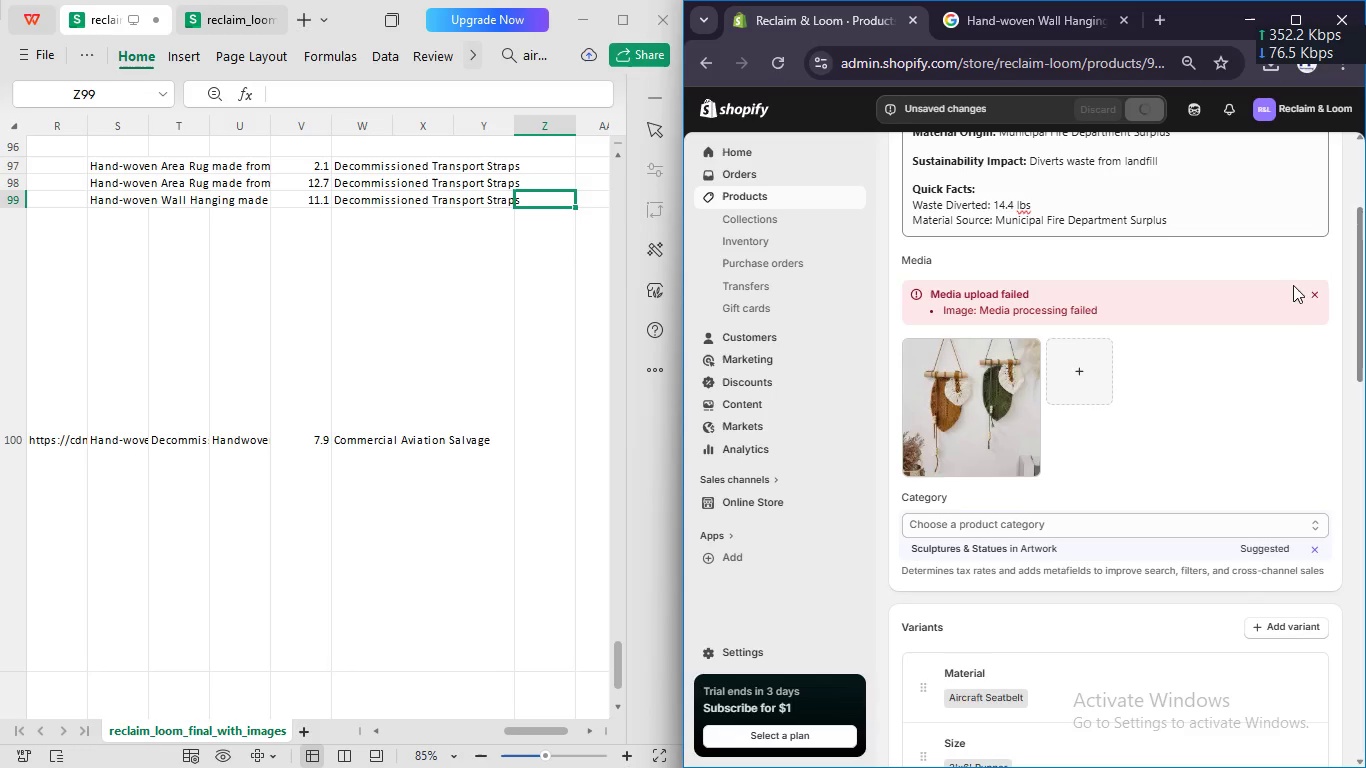 
left_click([1314, 298])
 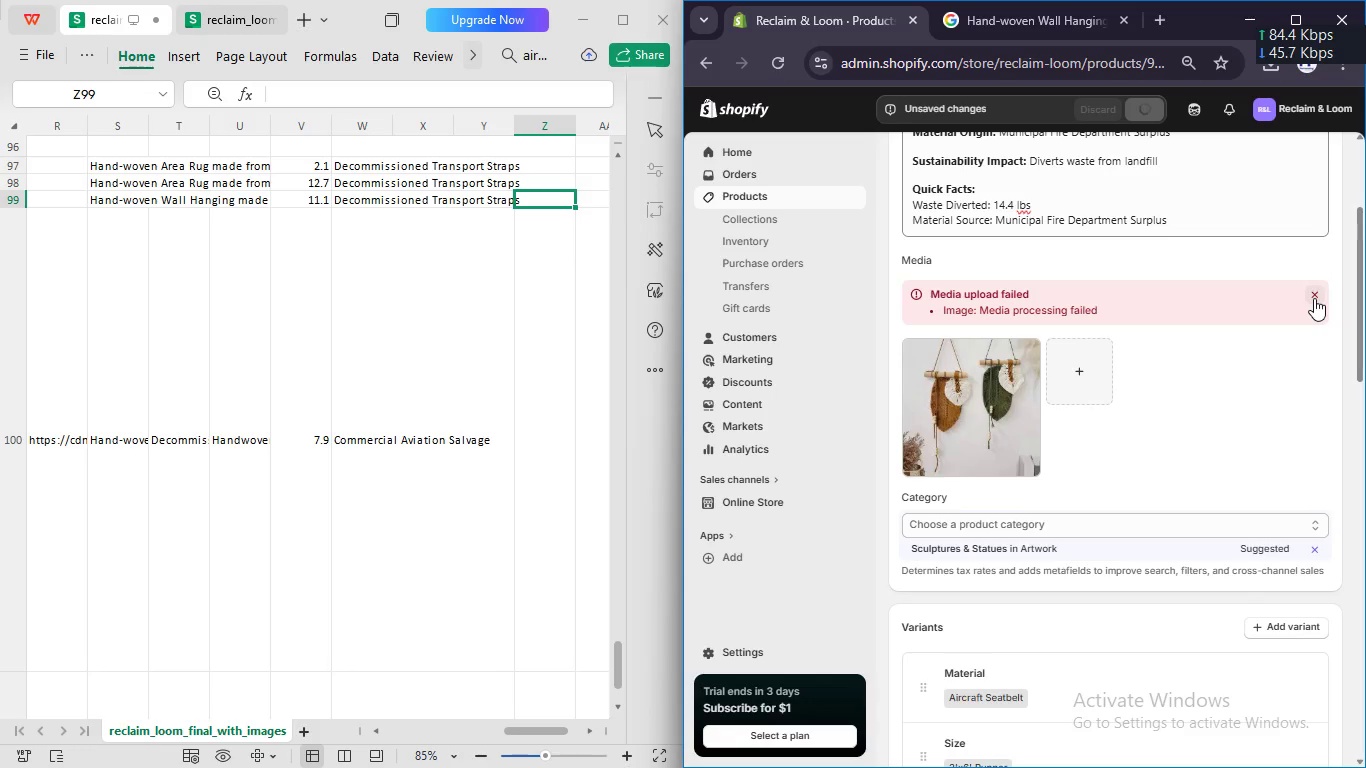 
scroll: coordinate [1314, 298], scroll_direction: up, amount: 2.0
 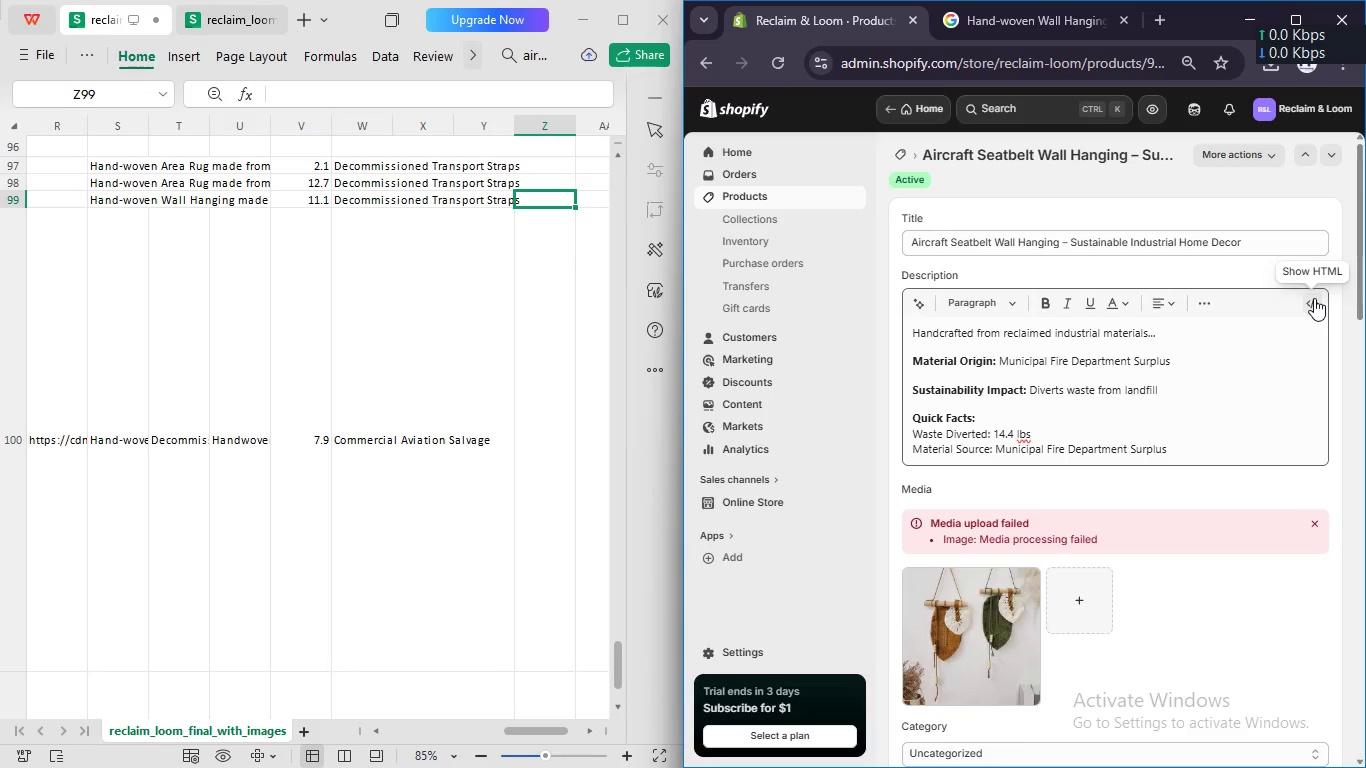 
wait(21.3)
 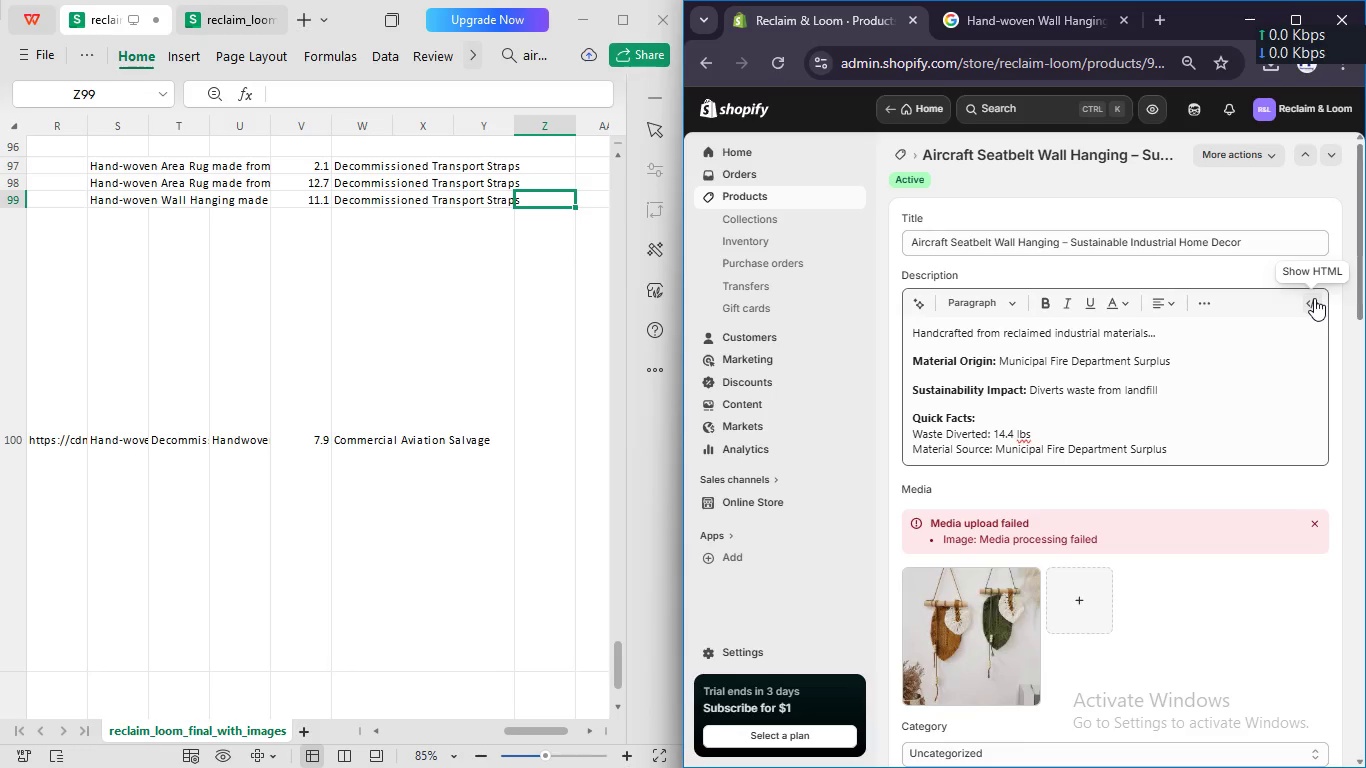 
left_click([872, 738])